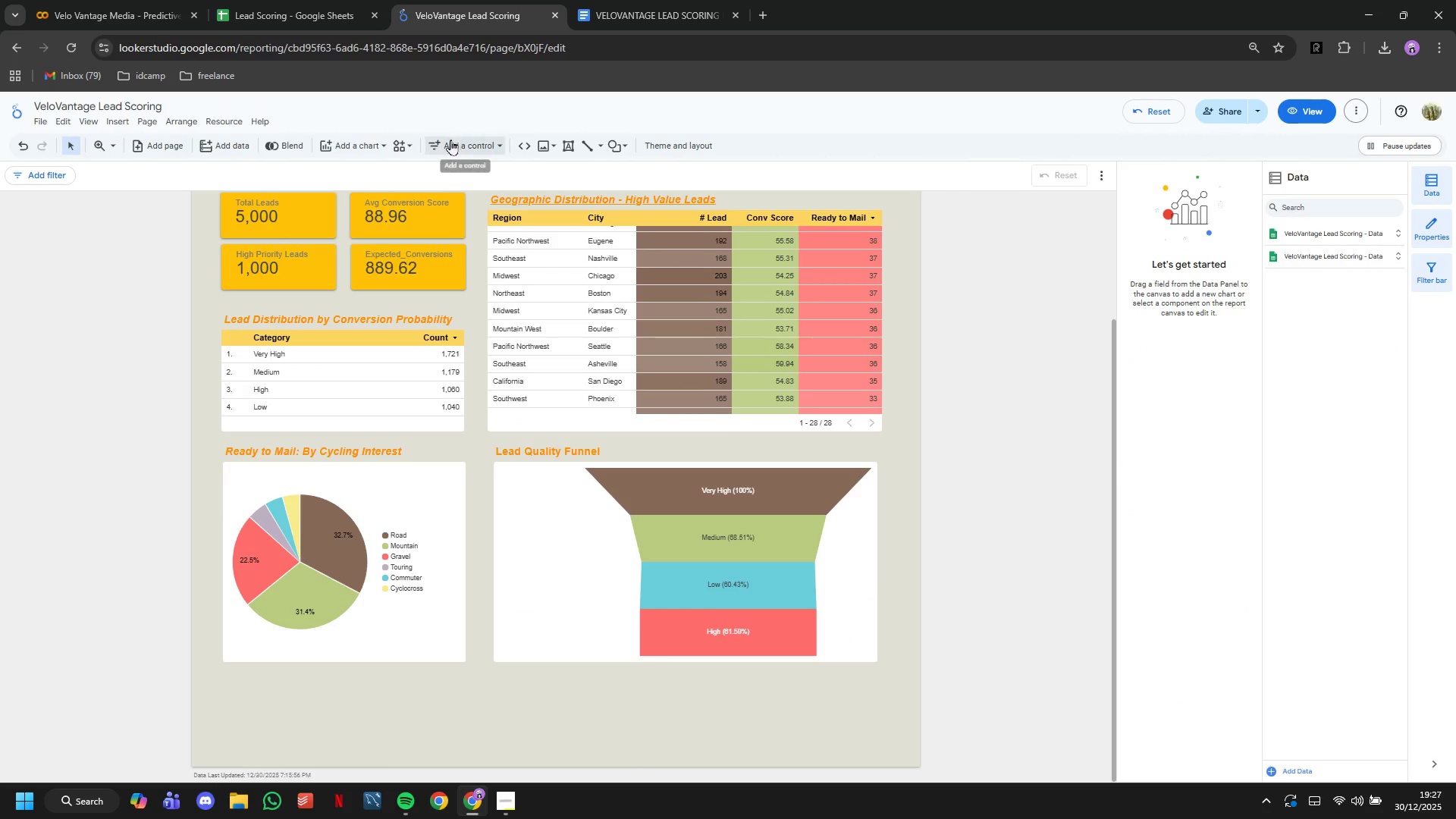 
left_click([379, 142])
 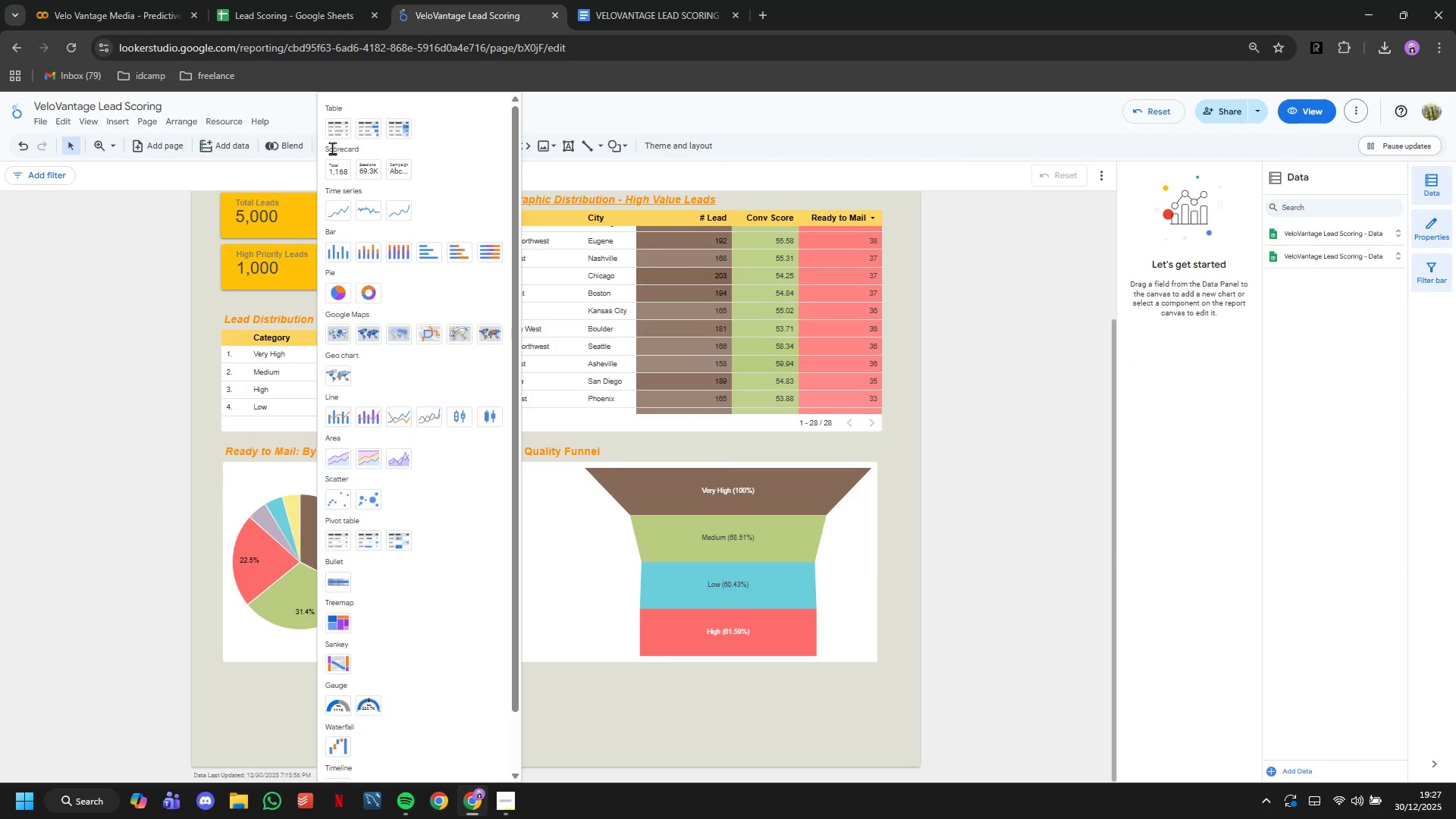 
left_click([335, 170])
 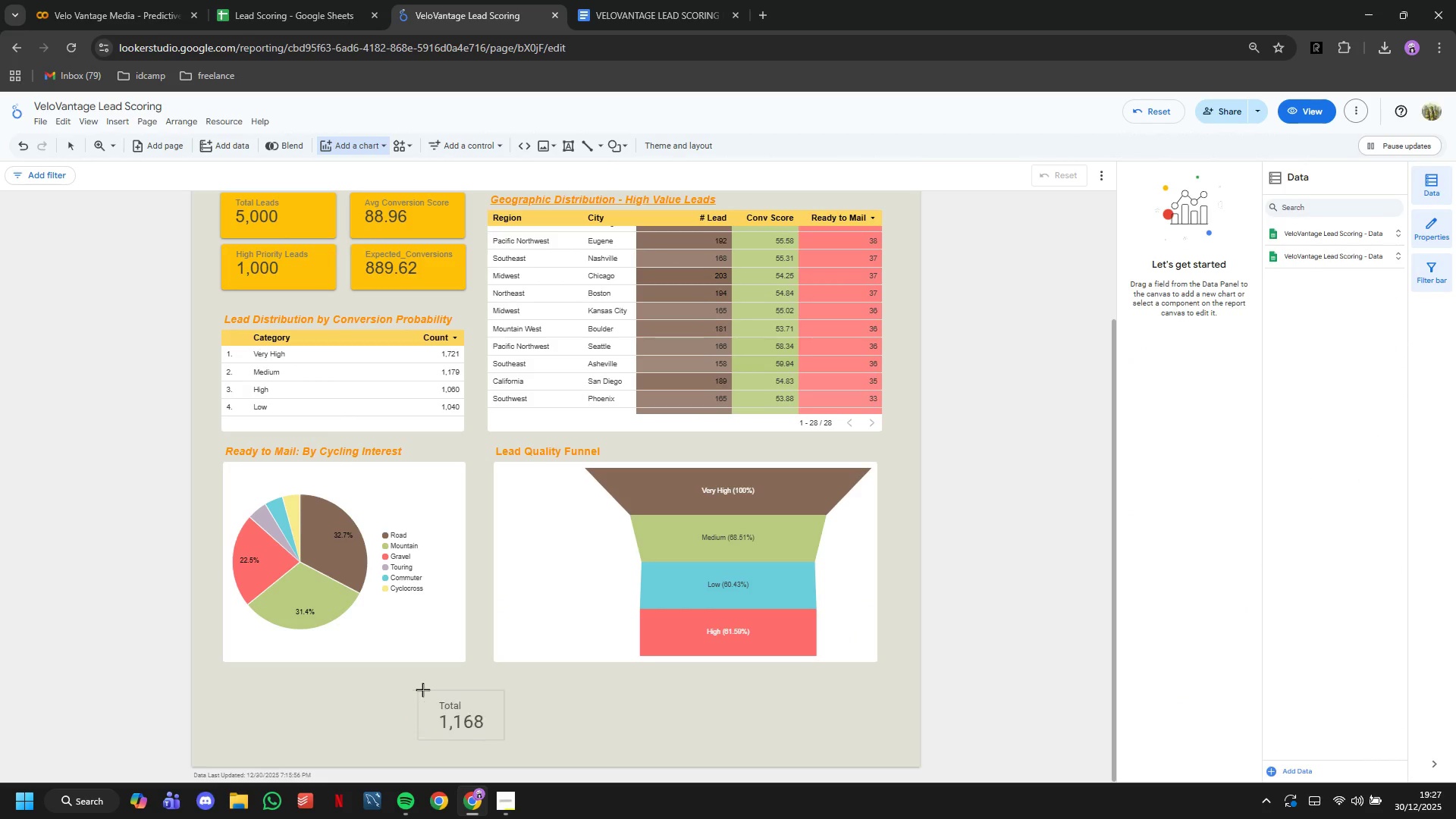 
left_click([444, 686])
 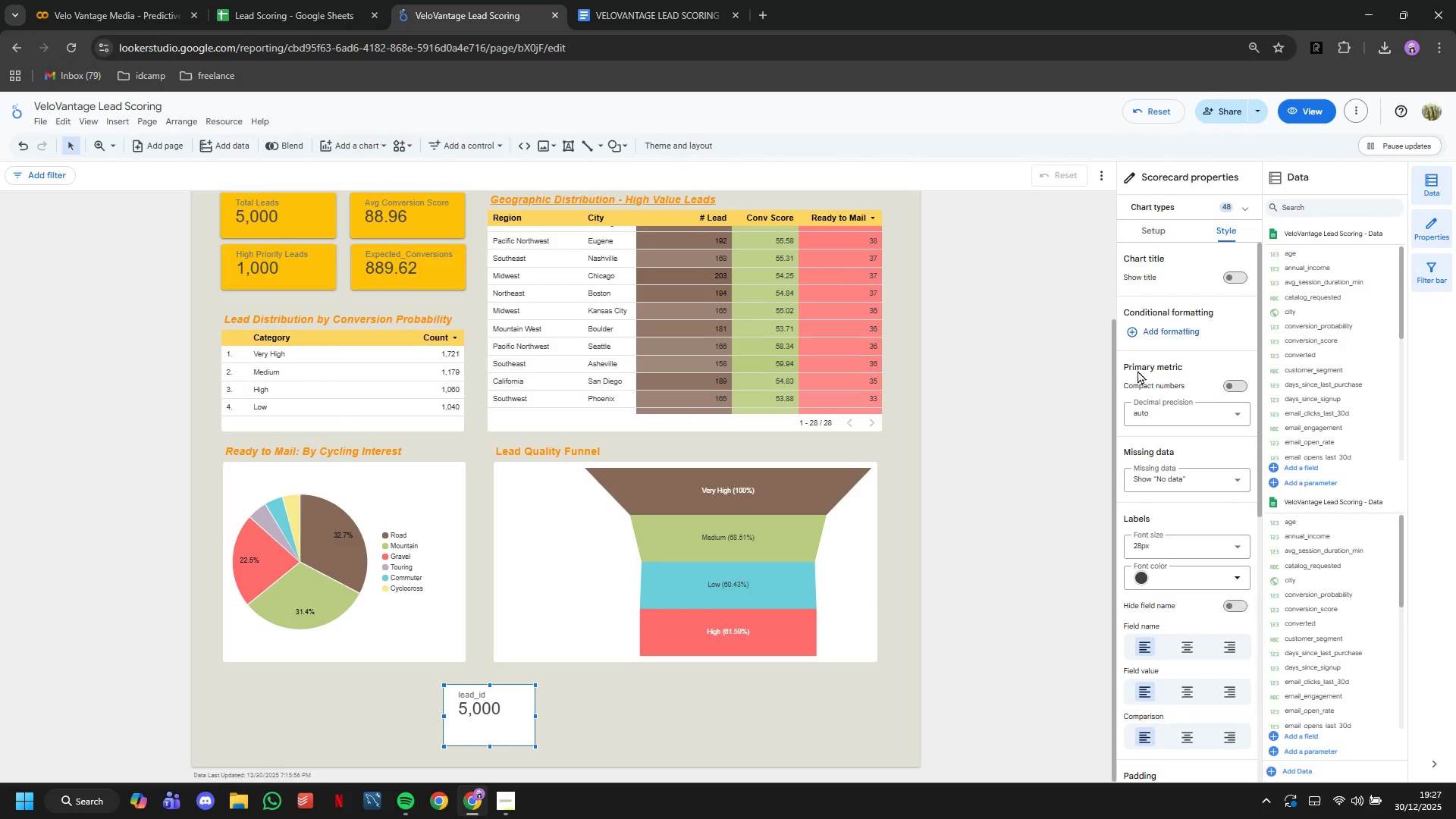 
left_click([1168, 226])
 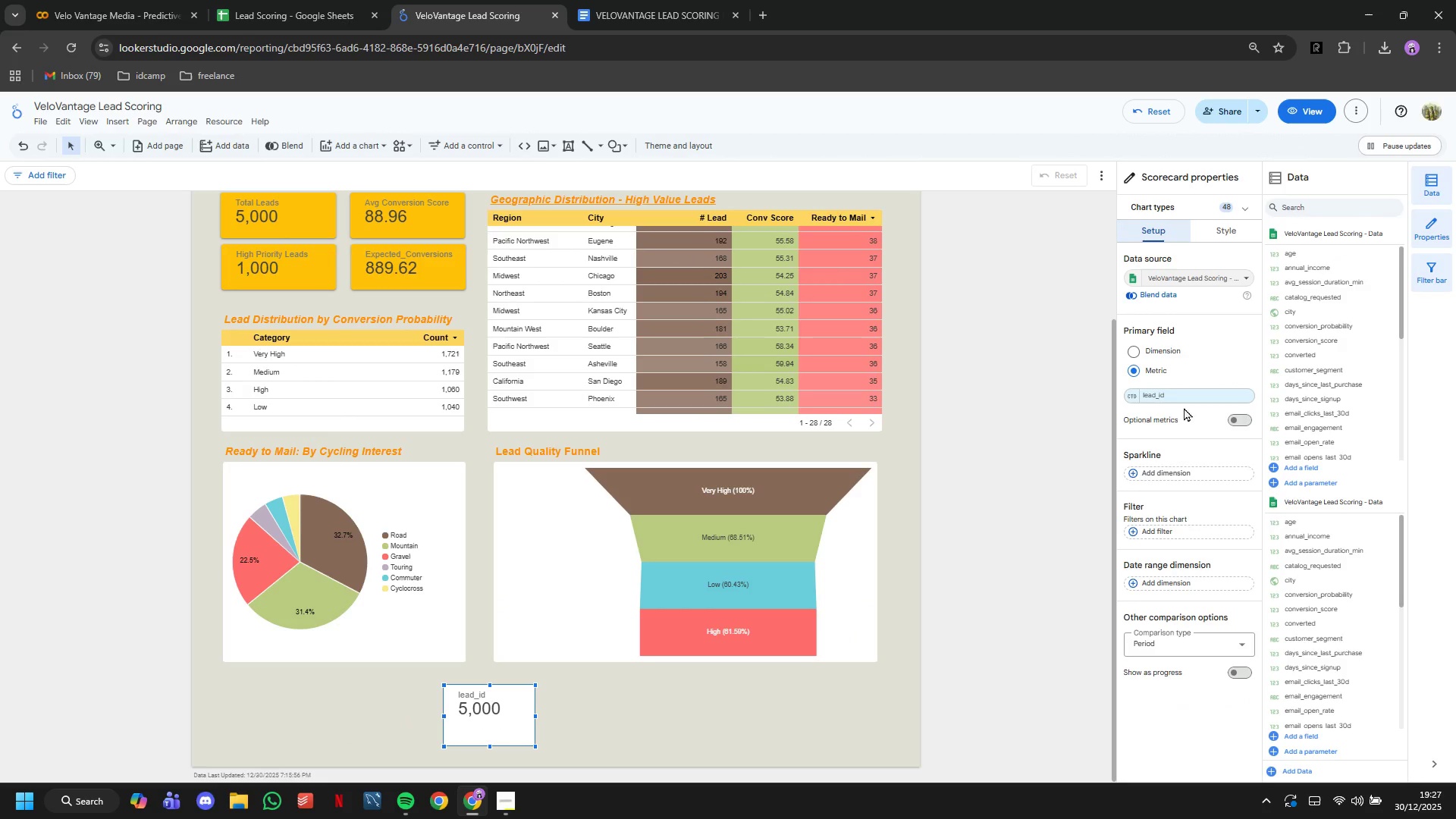 
left_click([1169, 399])
 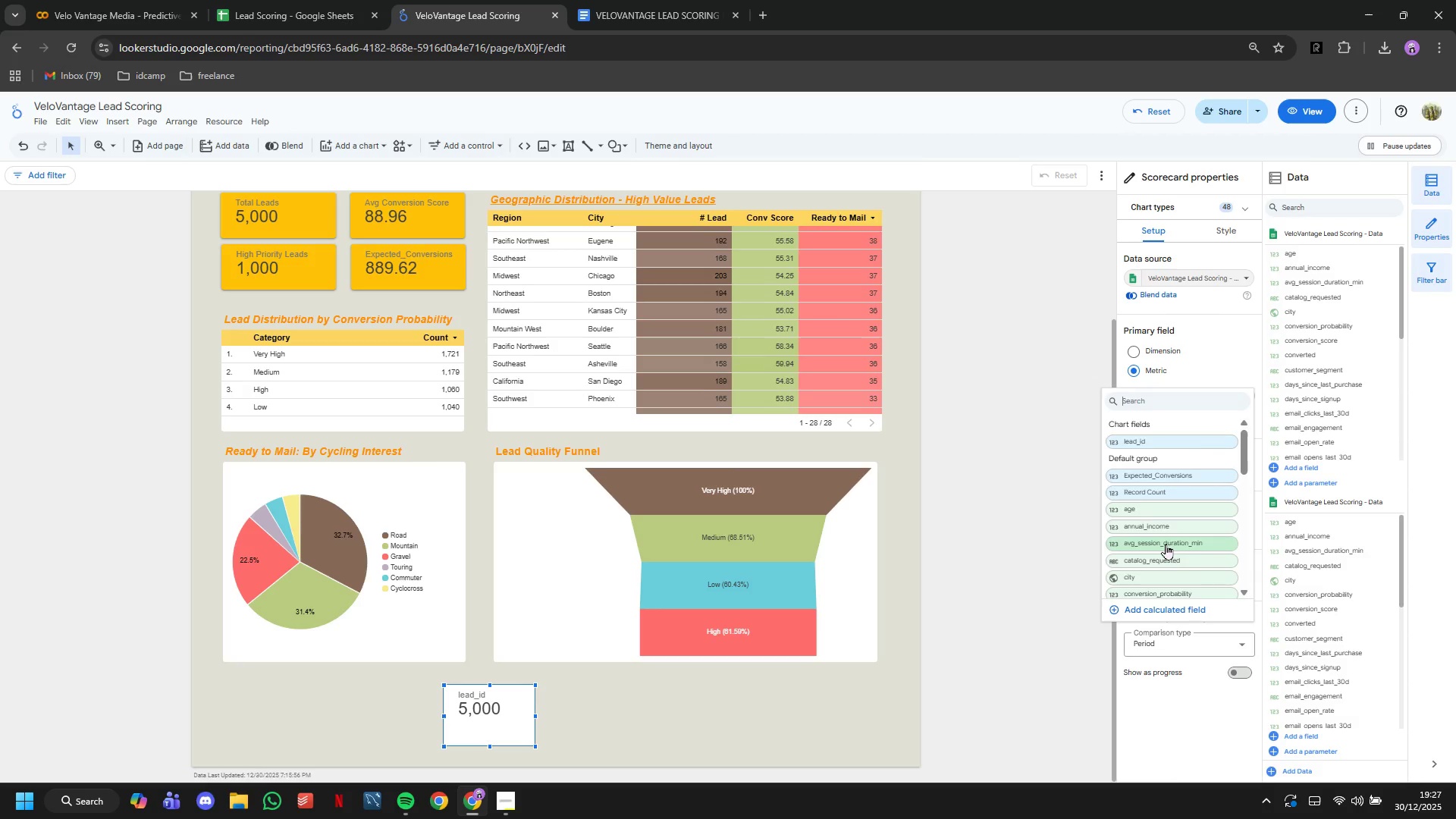 
scroll: coordinate [1163, 552], scroll_direction: down, amount: 6.0
 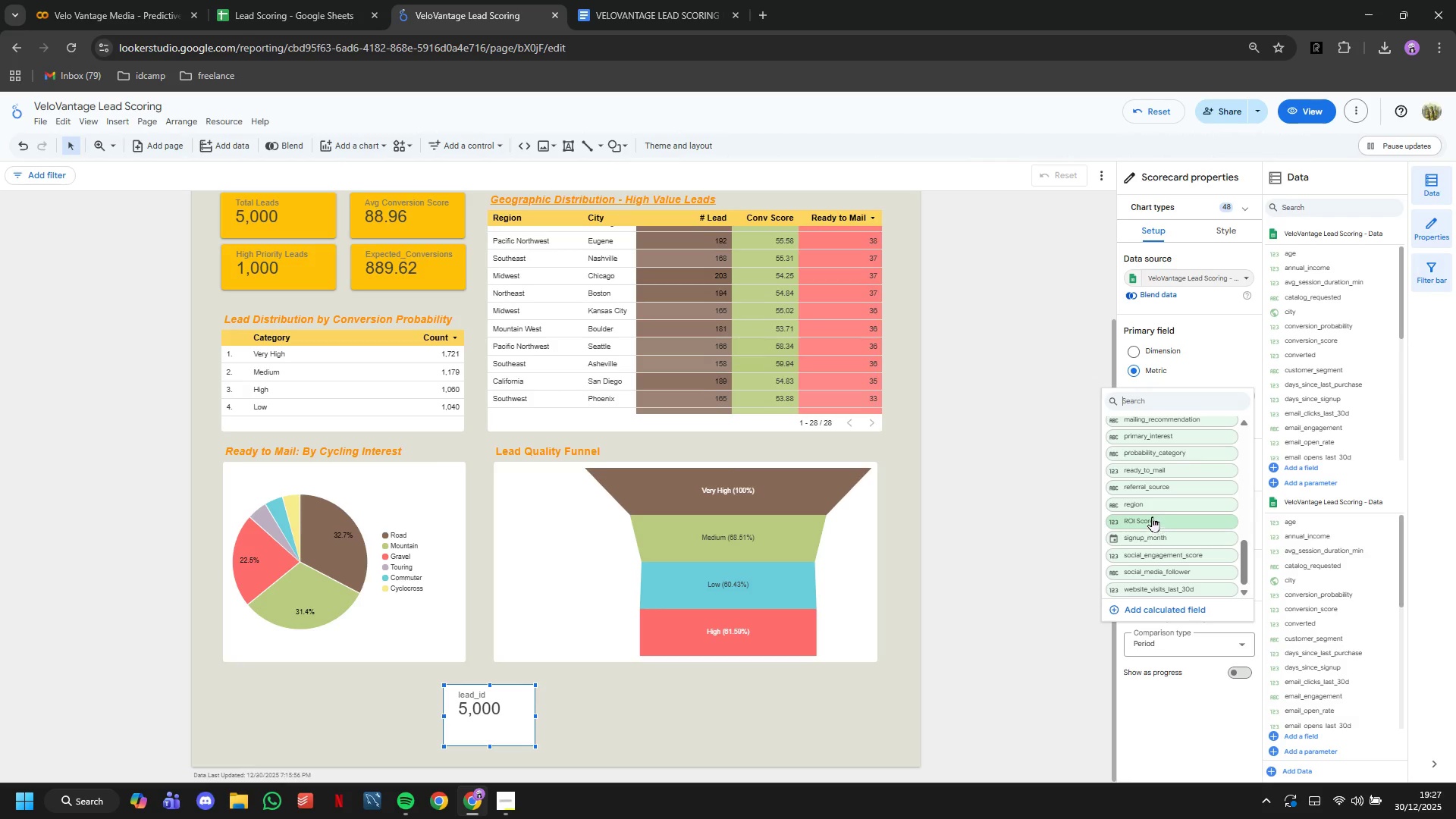 
left_click([1152, 516])
 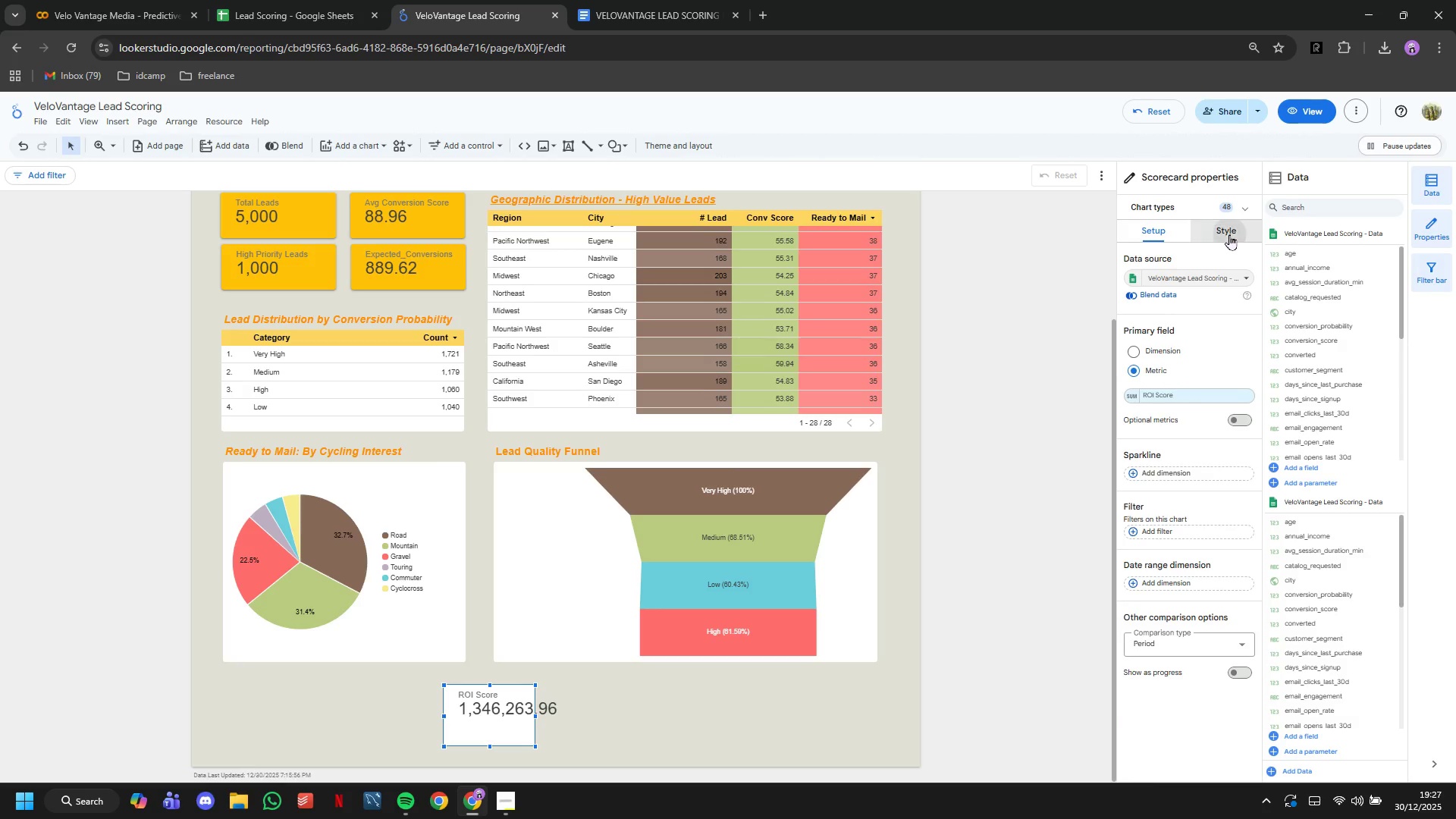 
left_click([1167, 241])
 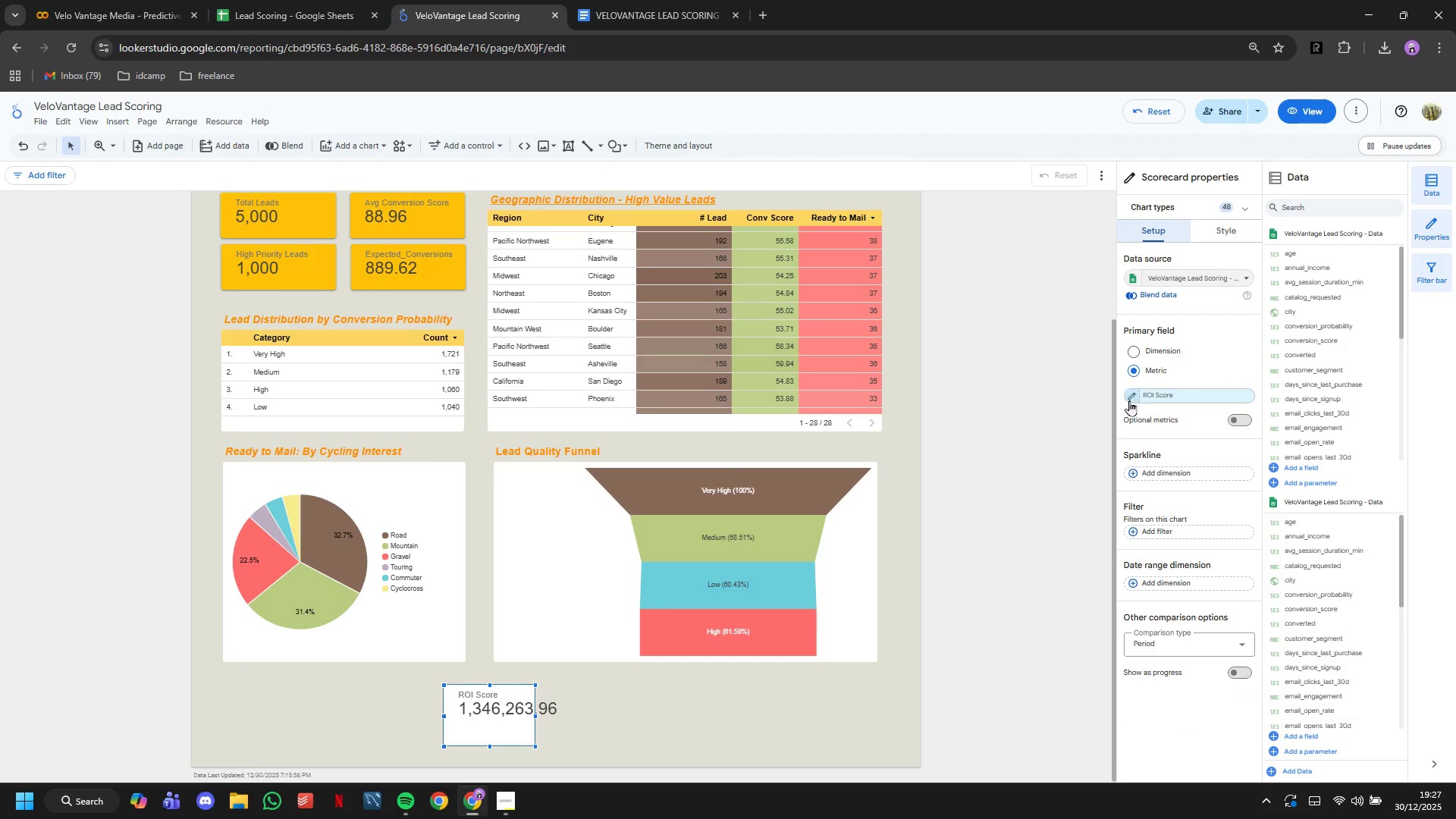 
left_click([1129, 400])
 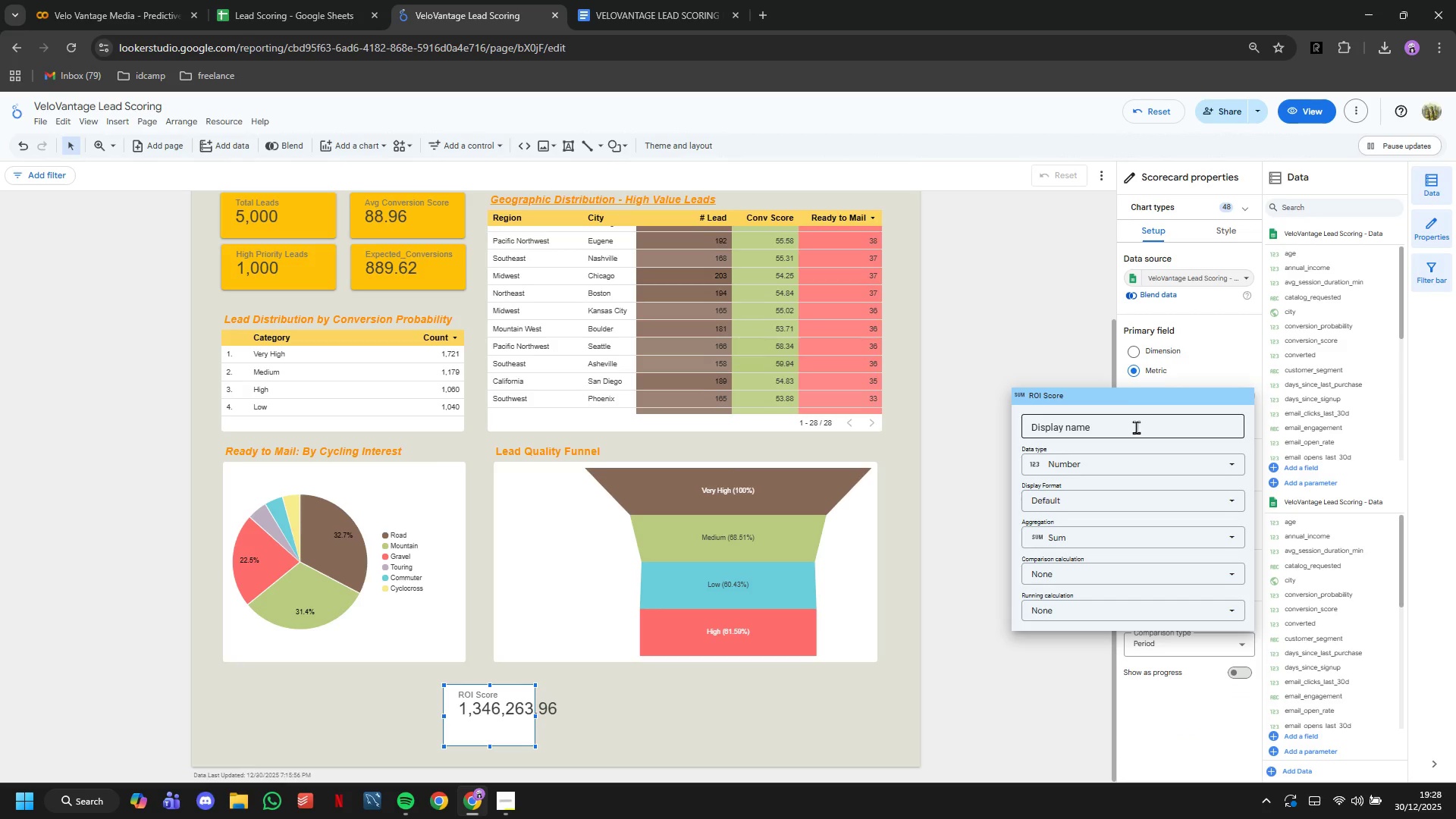 
left_click([1136, 427])
 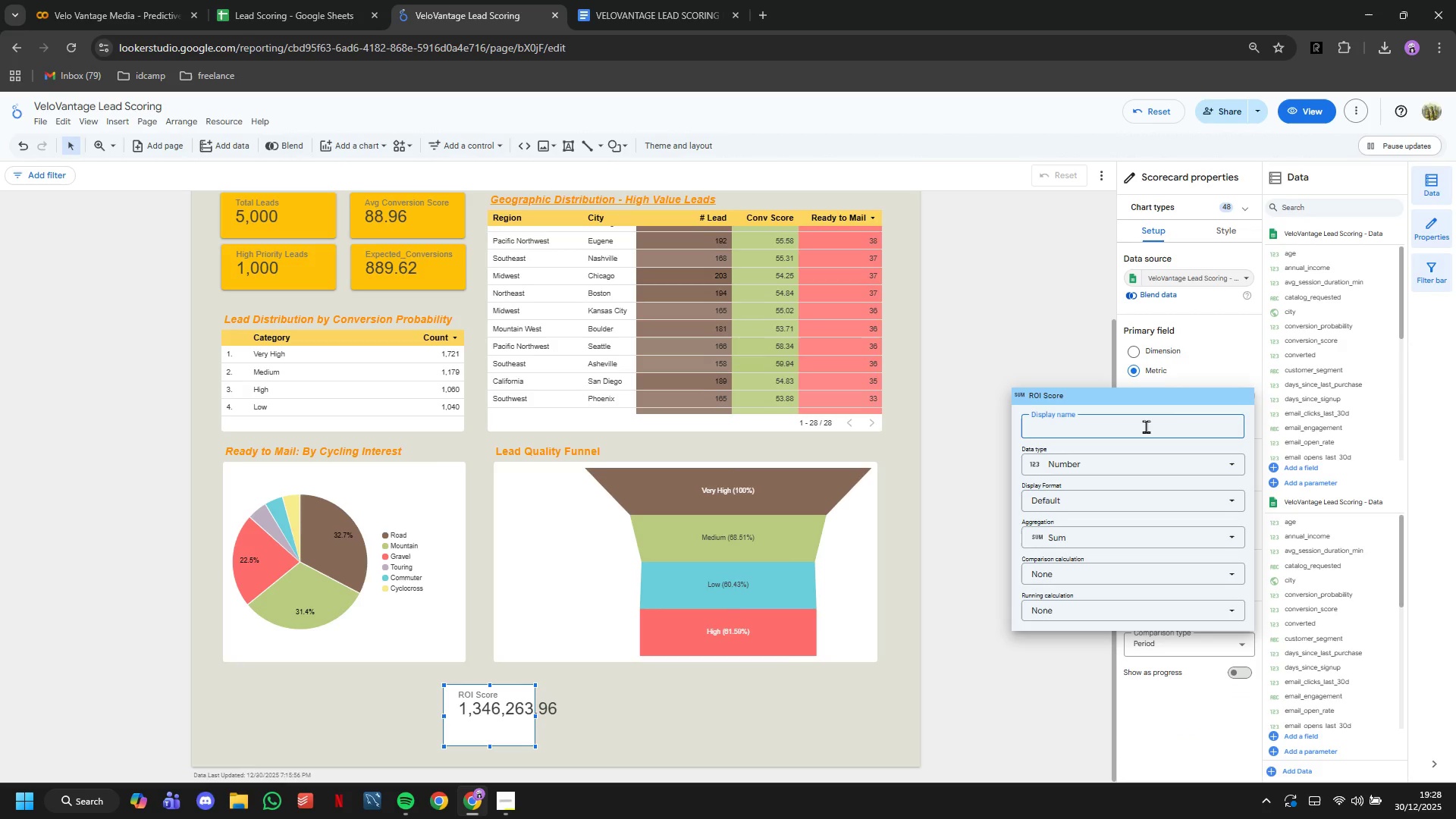 
type(Expected Net Revenue)
 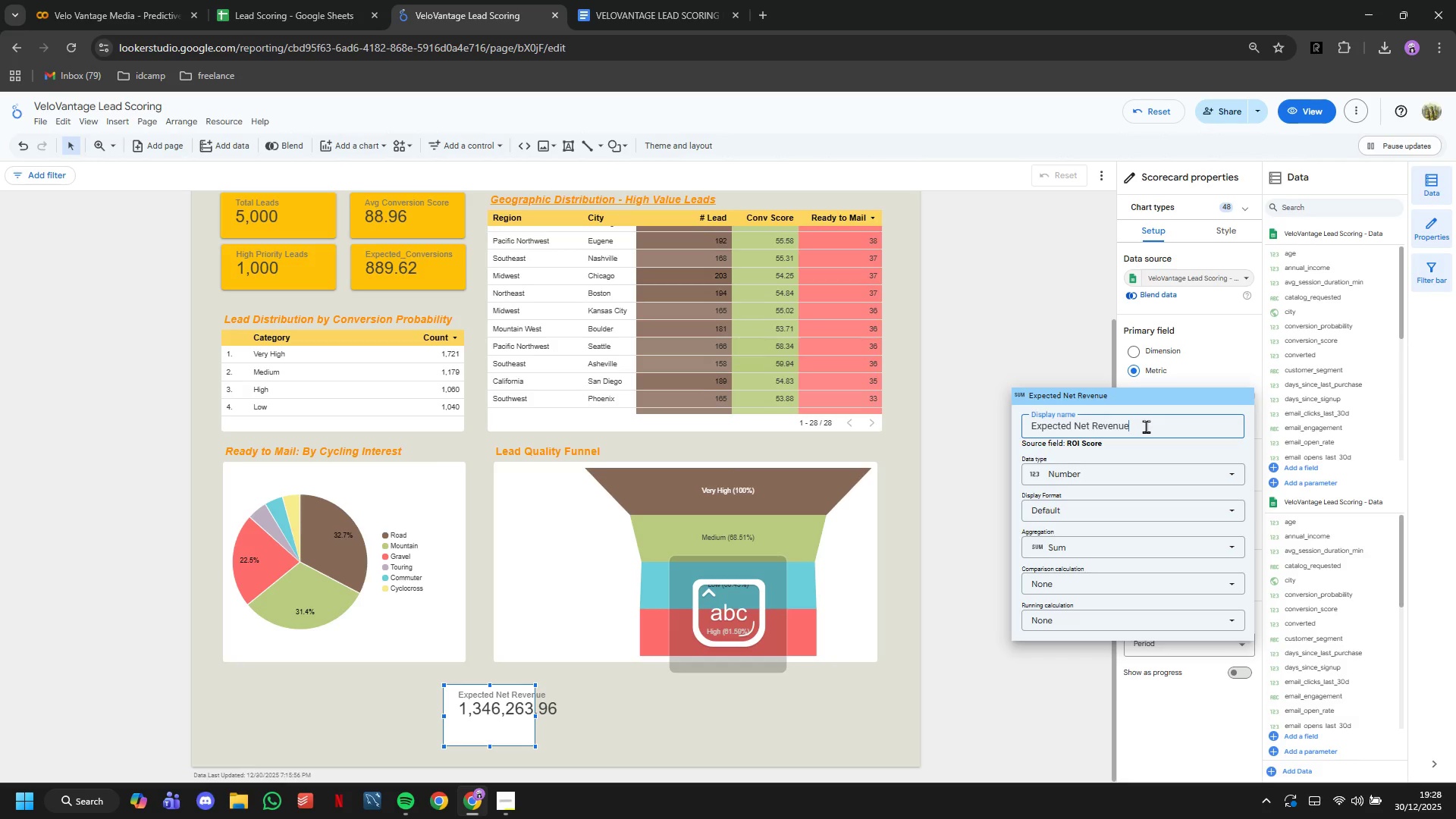 
key(Enter)
 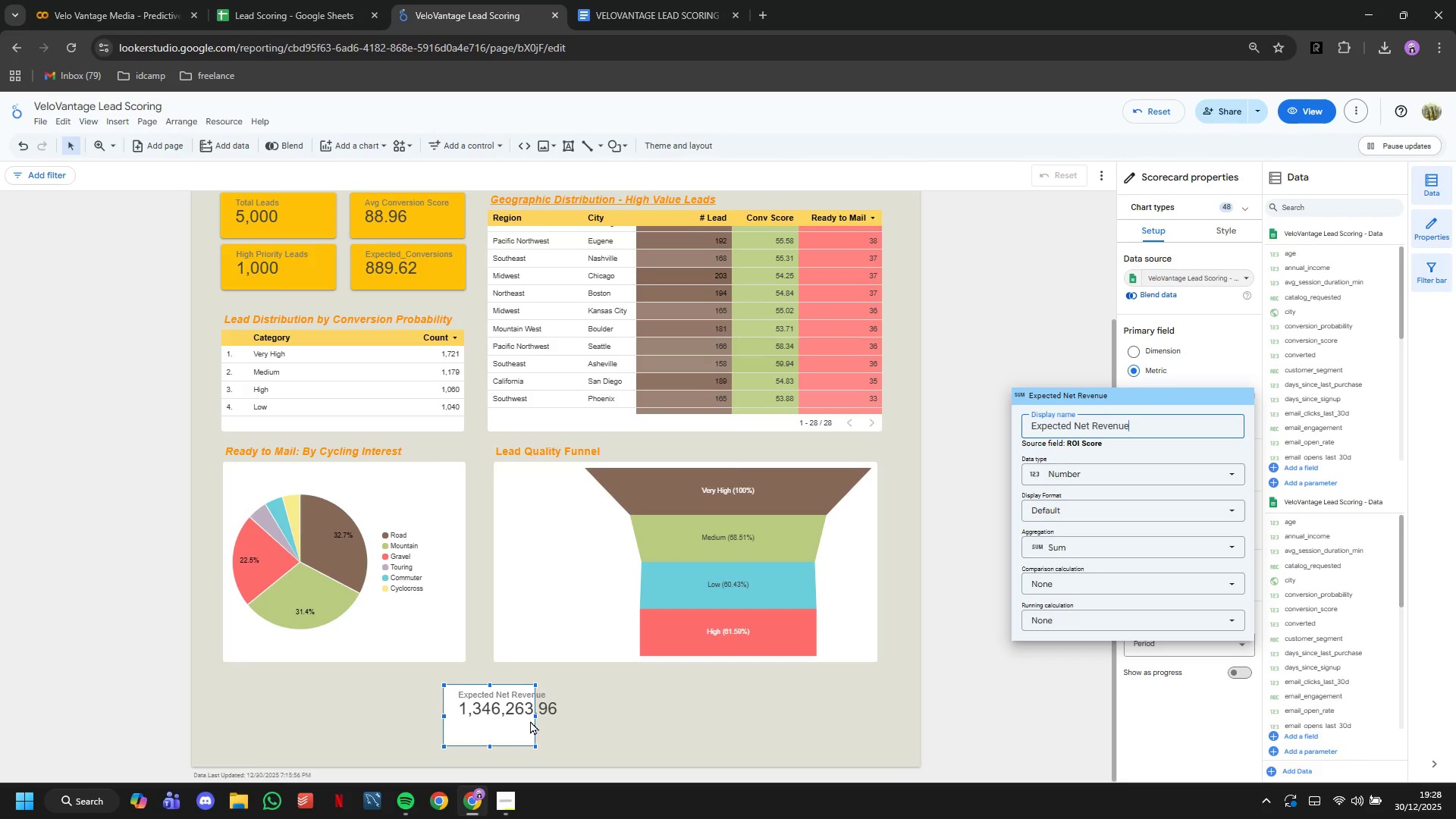 
left_click([535, 719])
 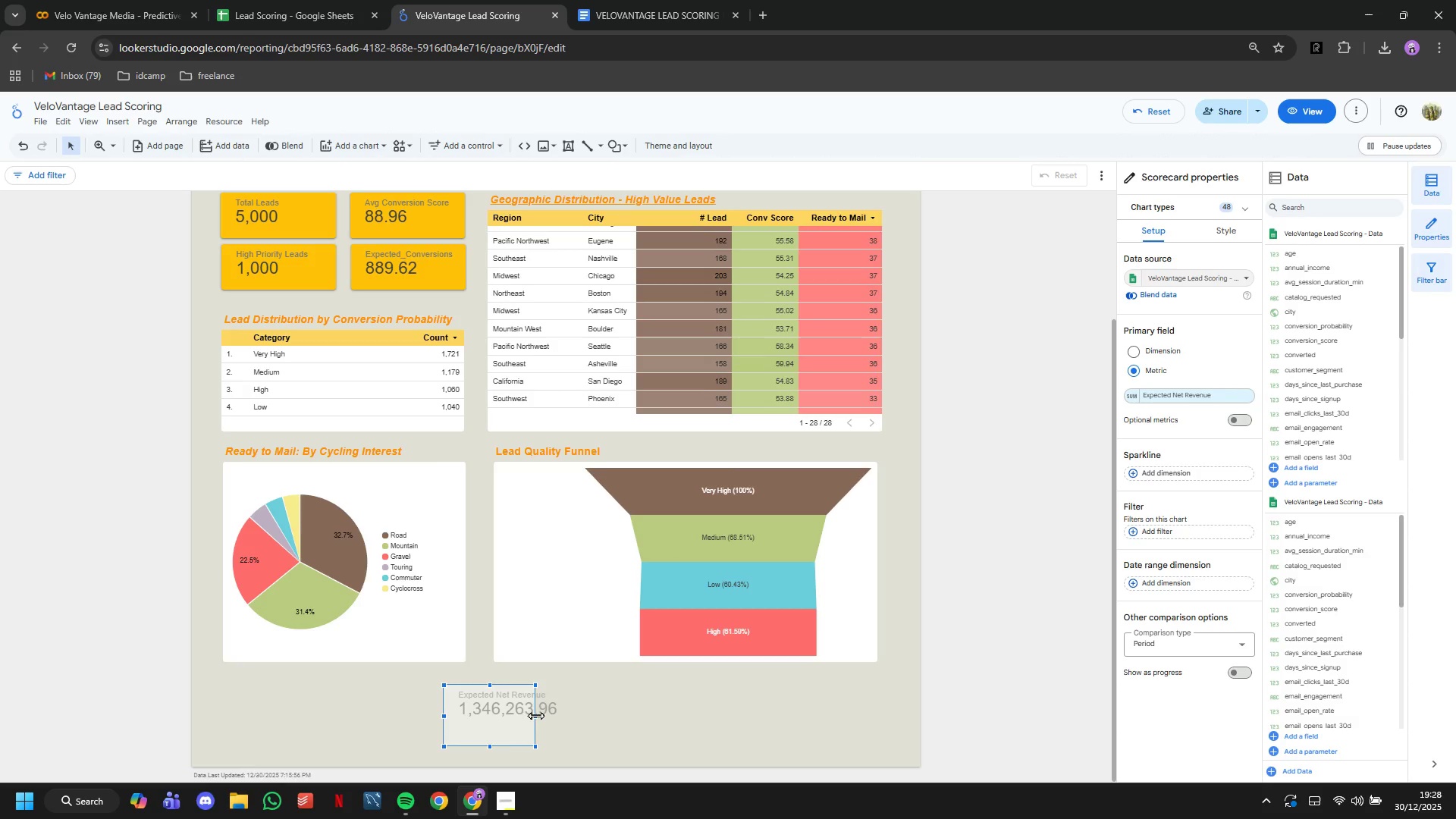 
left_click_drag(start_coordinate=[535, 715], to_coordinate=[758, 736])
 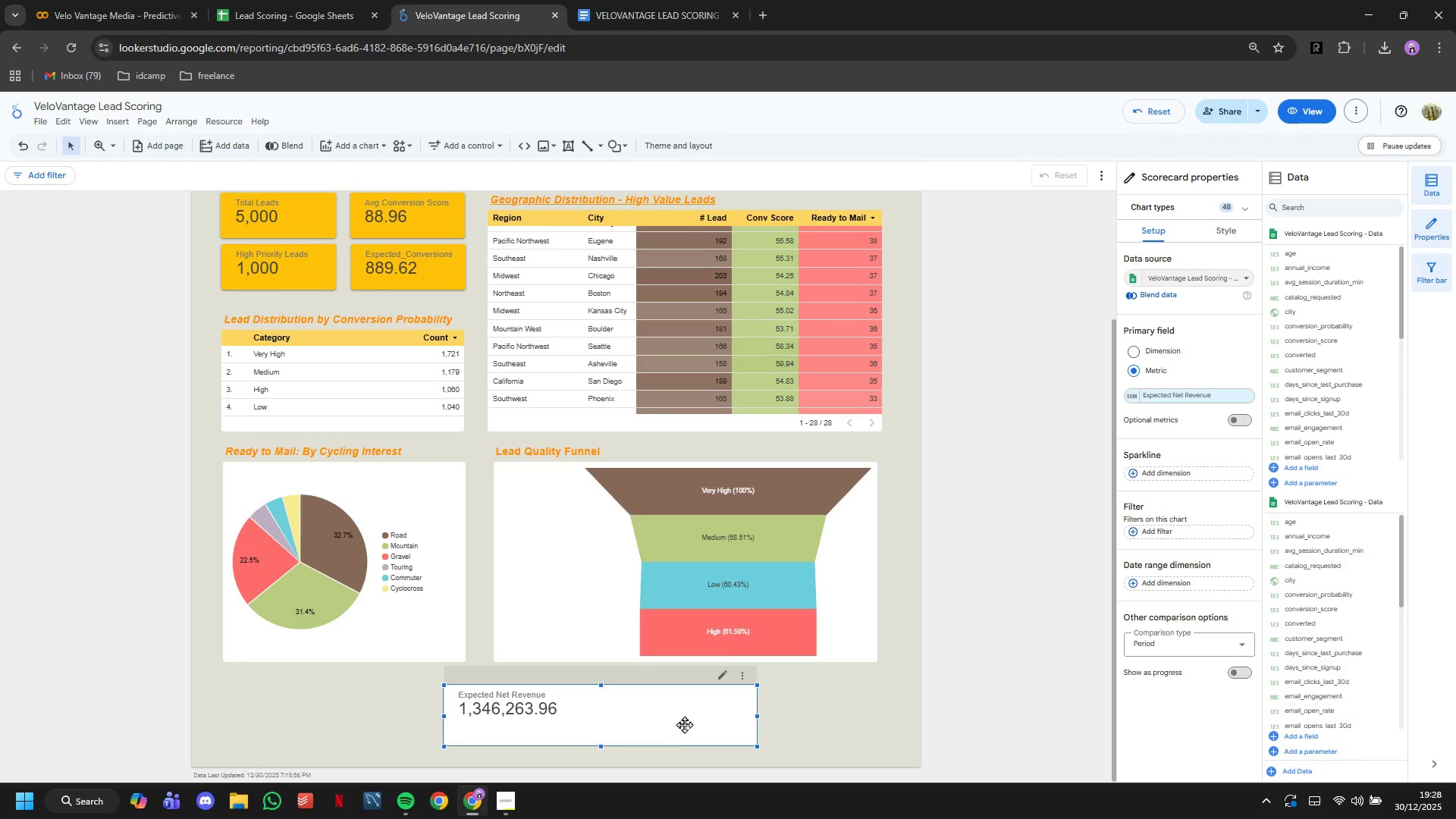 
left_click_drag(start_coordinate=[685, 724], to_coordinate=[463, 720])
 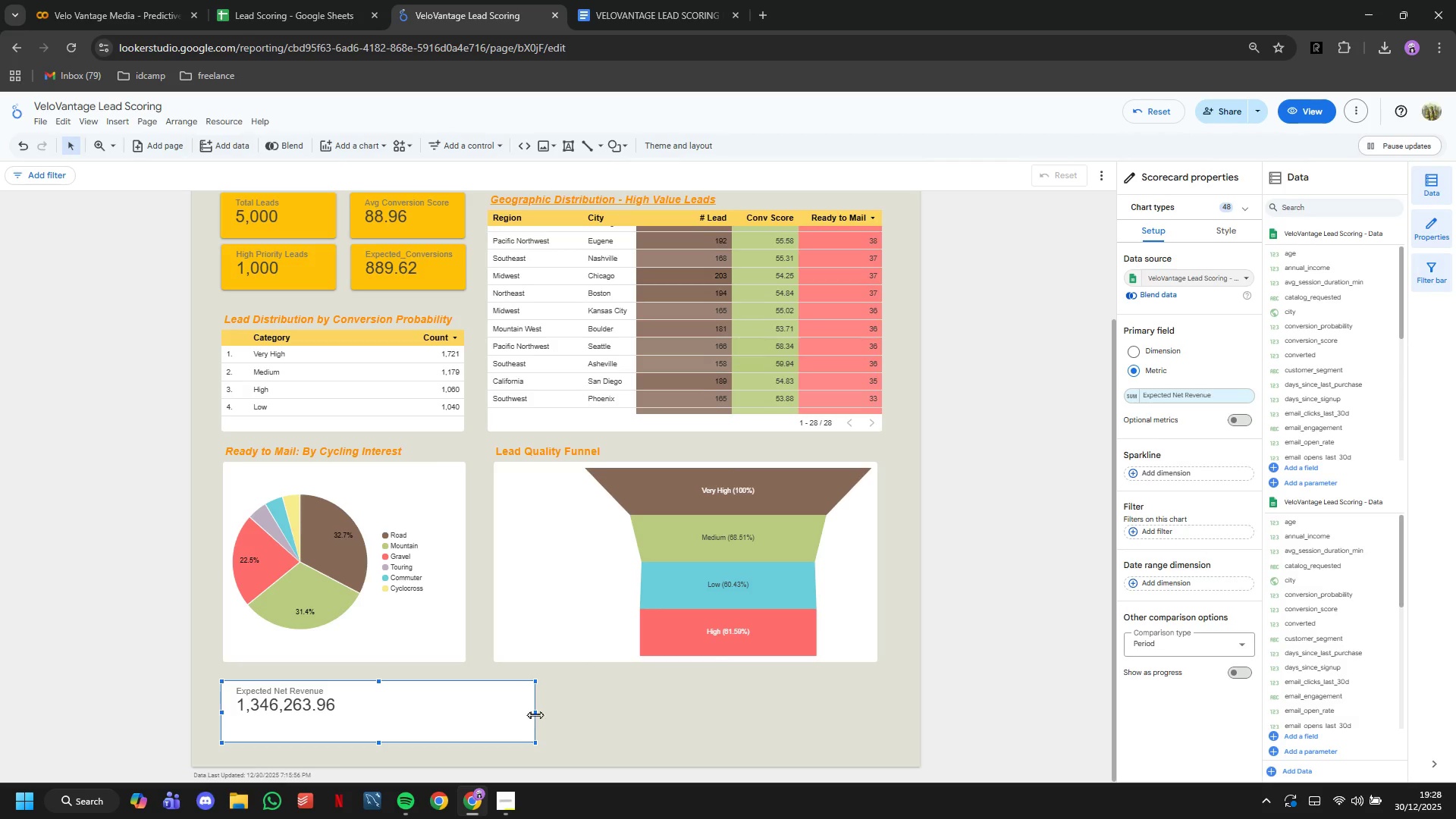 
left_click_drag(start_coordinate=[534, 713], to_coordinate=[469, 711])
 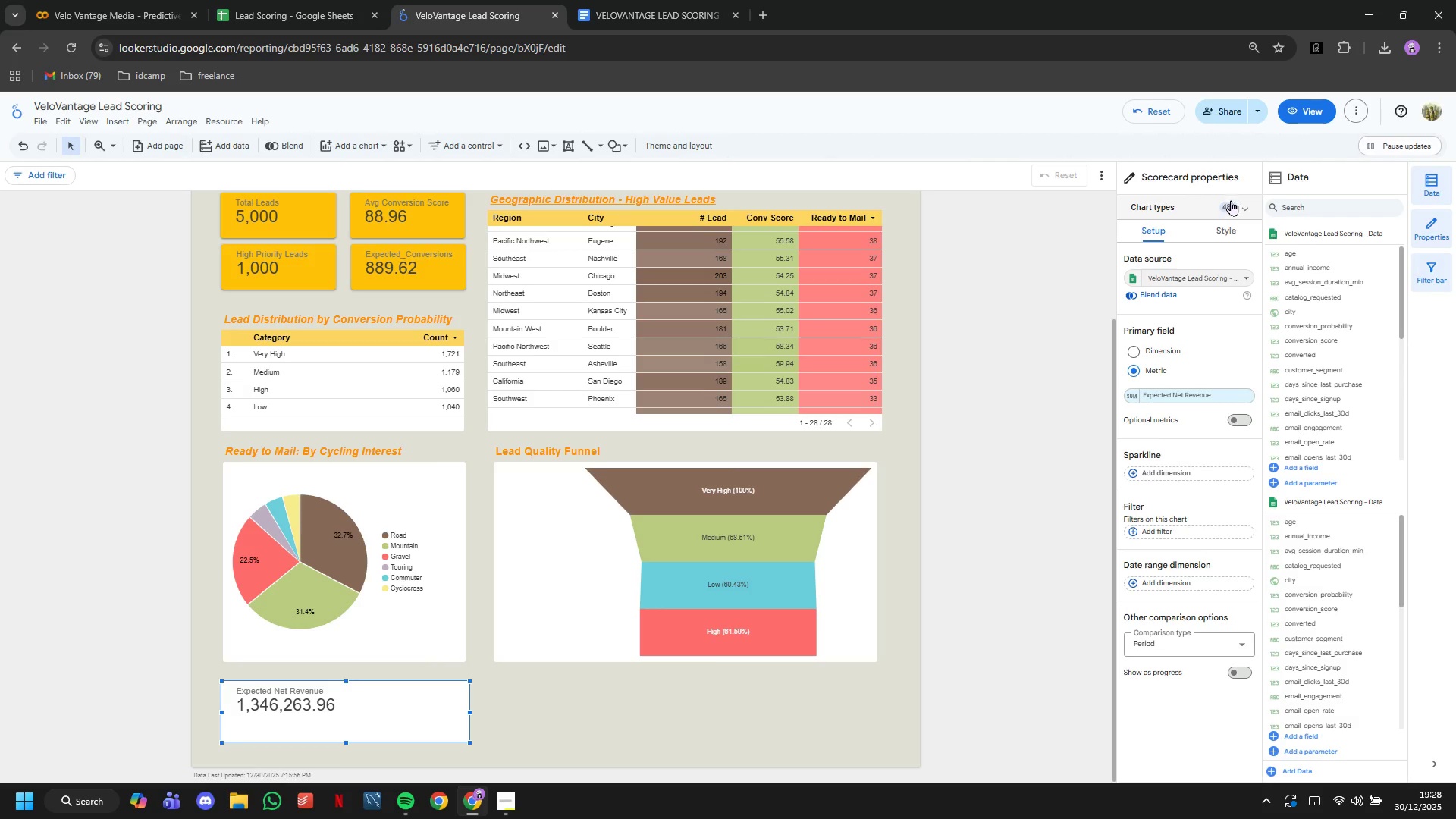 
left_click([1235, 235])
 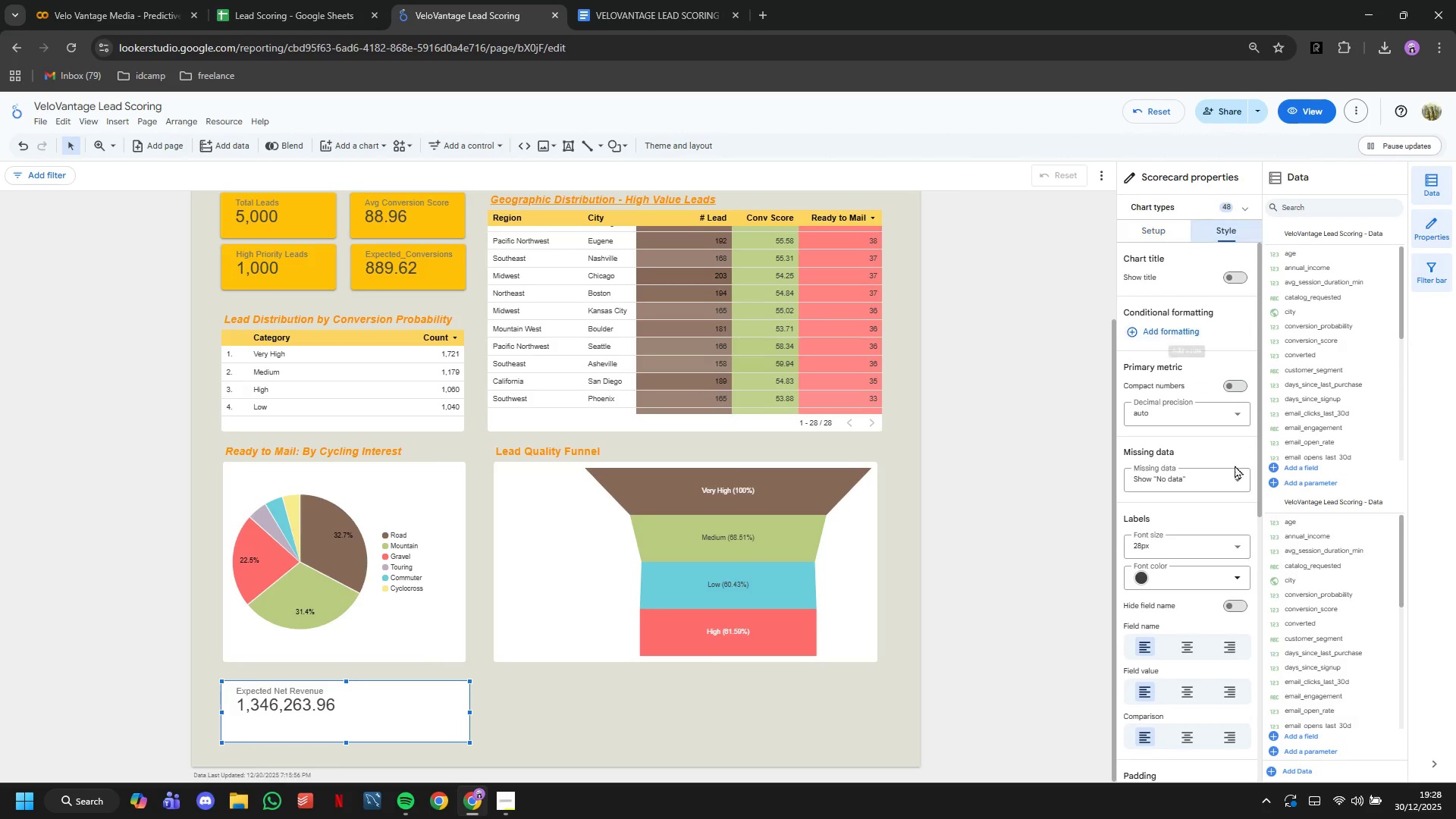 
scroll: coordinate [1231, 660], scroll_direction: down, amount: 13.0
 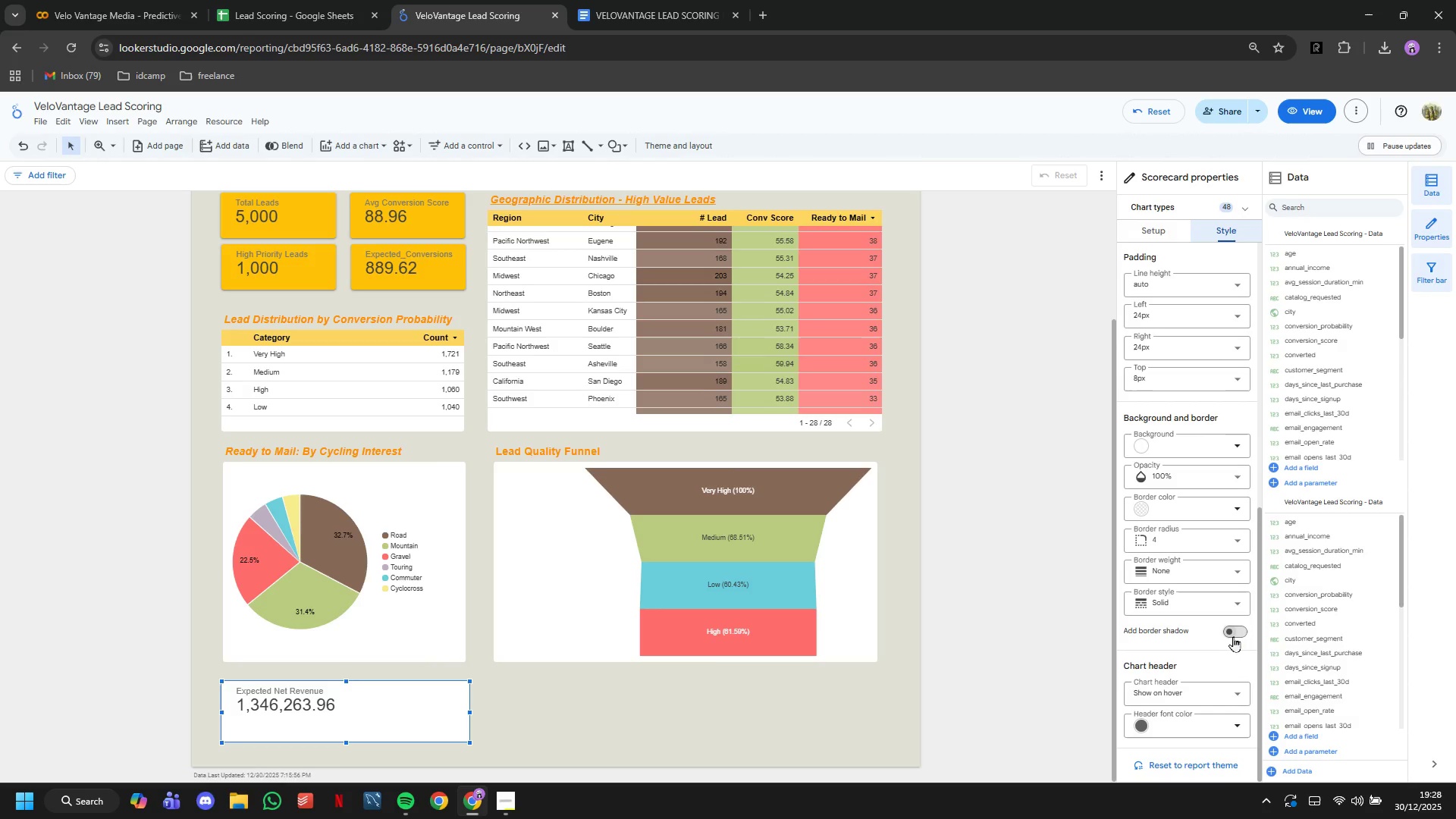 
left_click([1233, 635])
 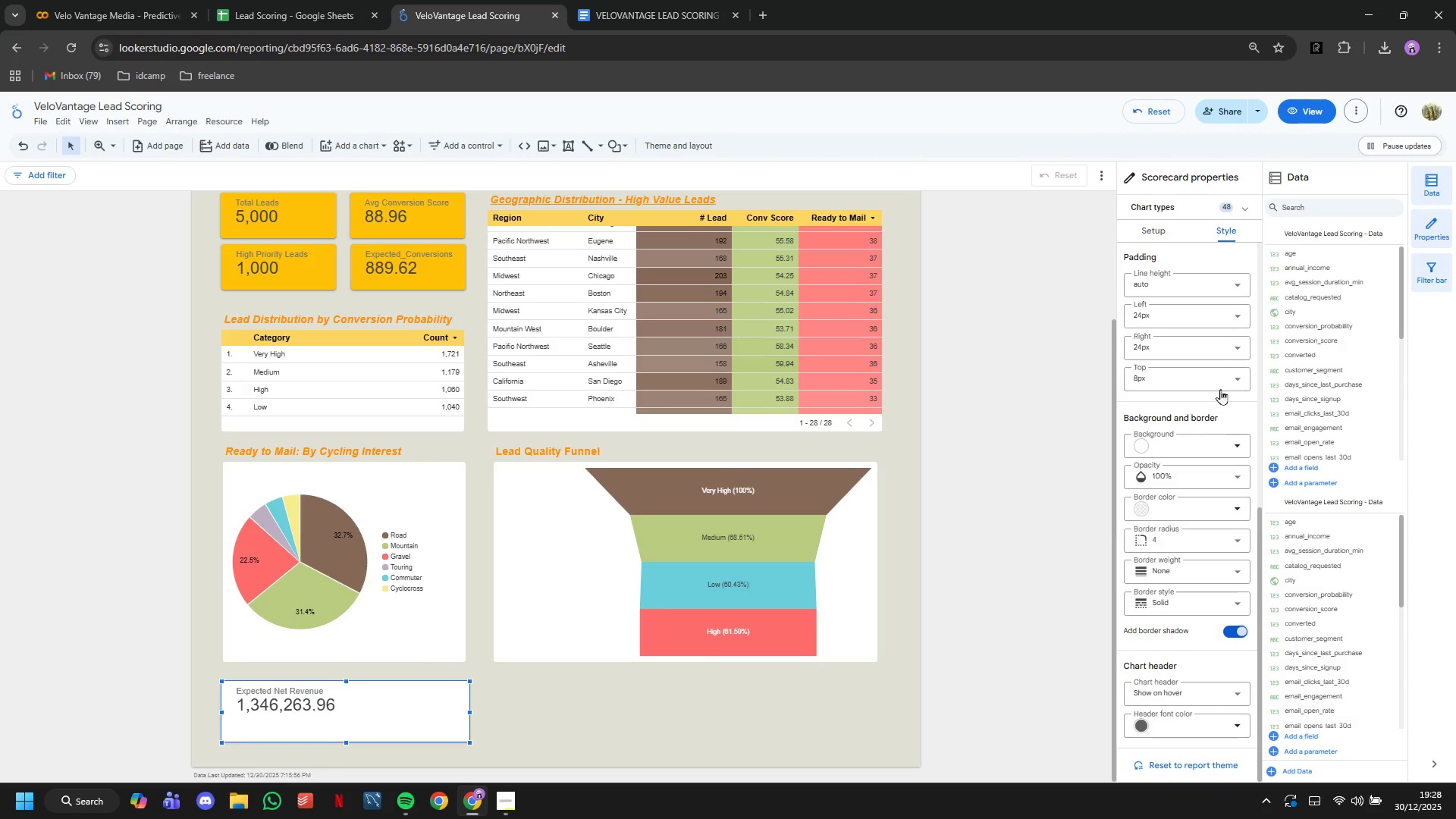 
left_click([1175, 225])
 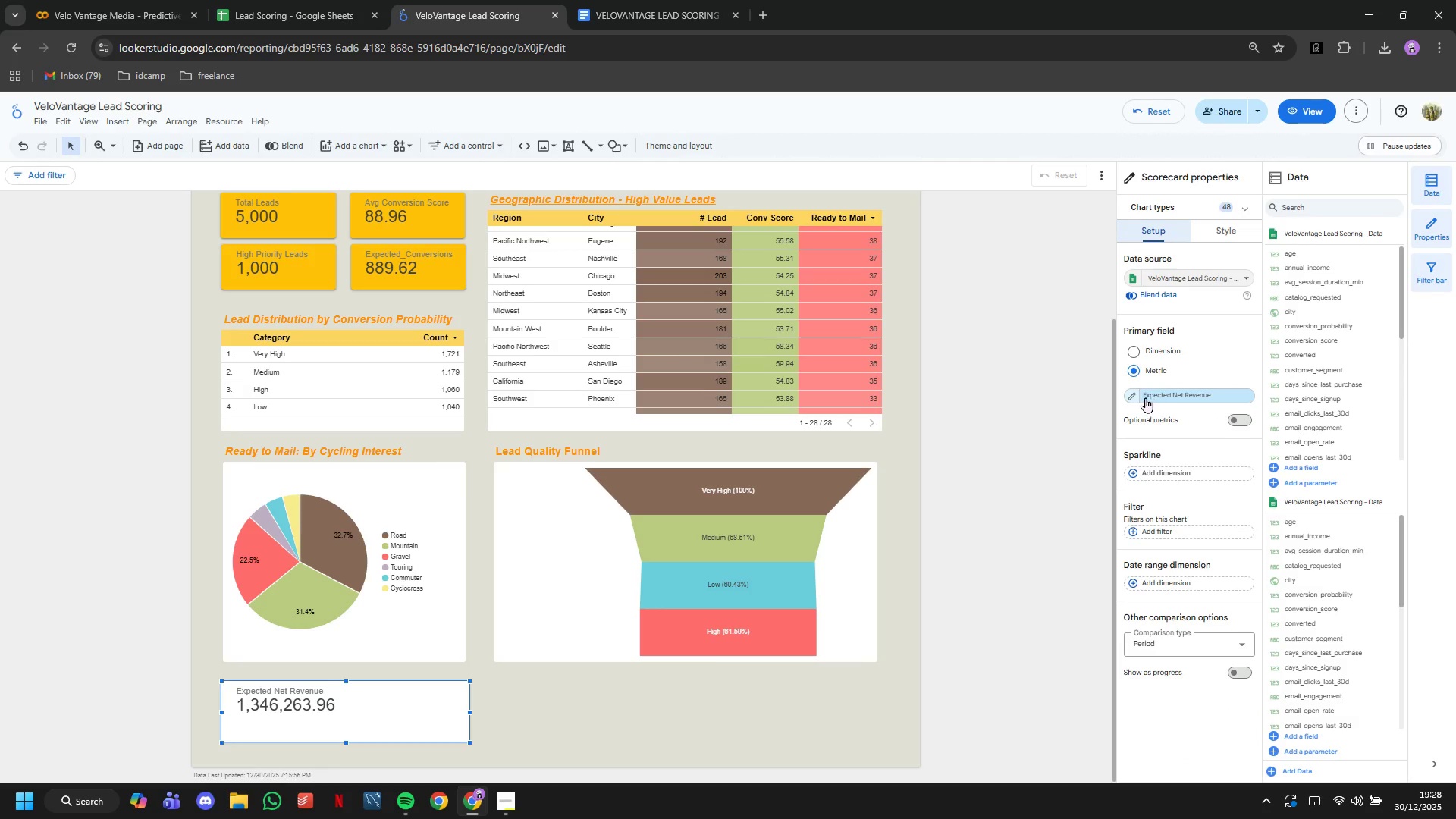 
left_click([1129, 396])
 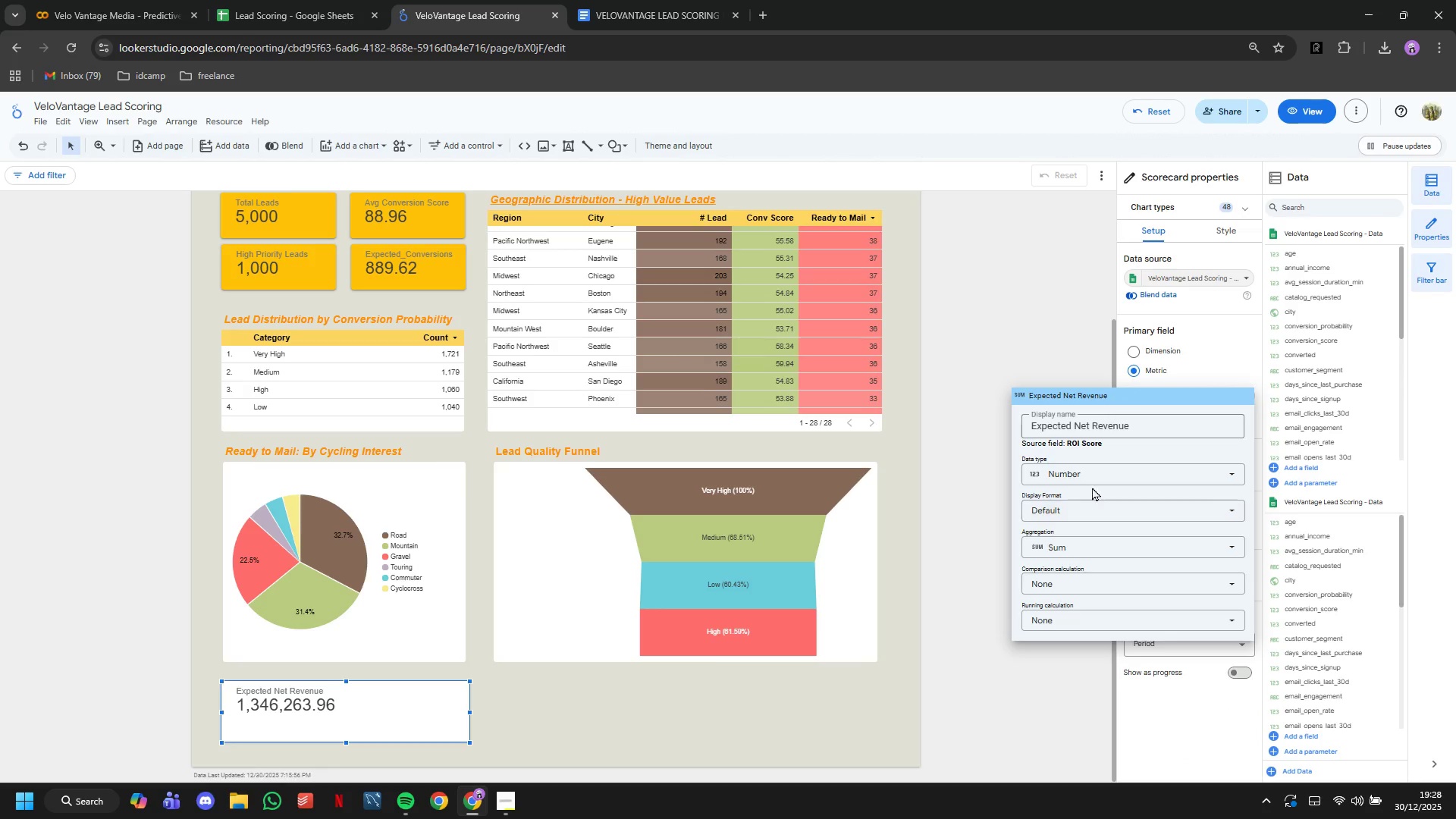 
left_click([1087, 479])
 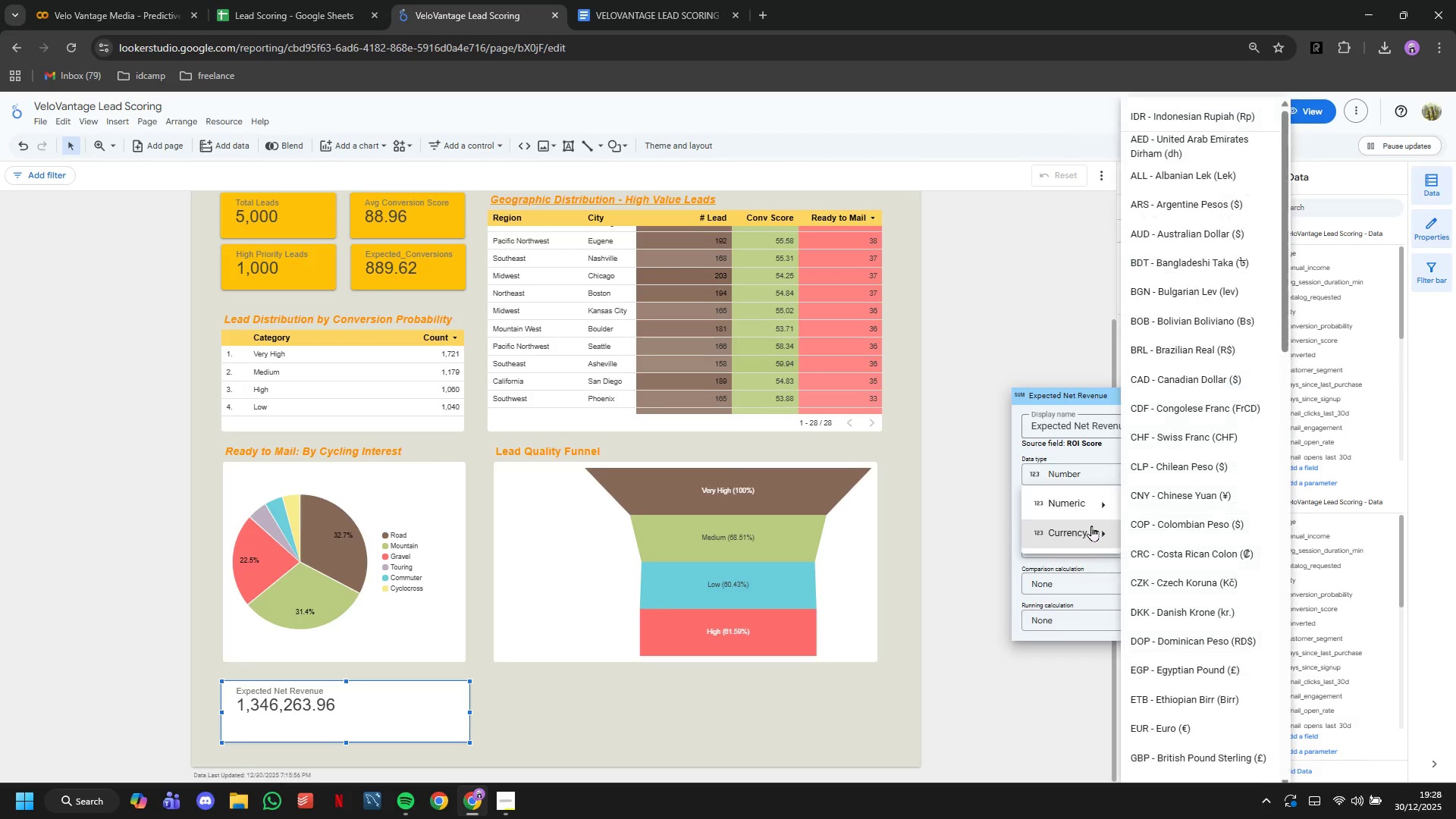 
scroll: coordinate [1182, 561], scroll_direction: down, amount: 27.0
 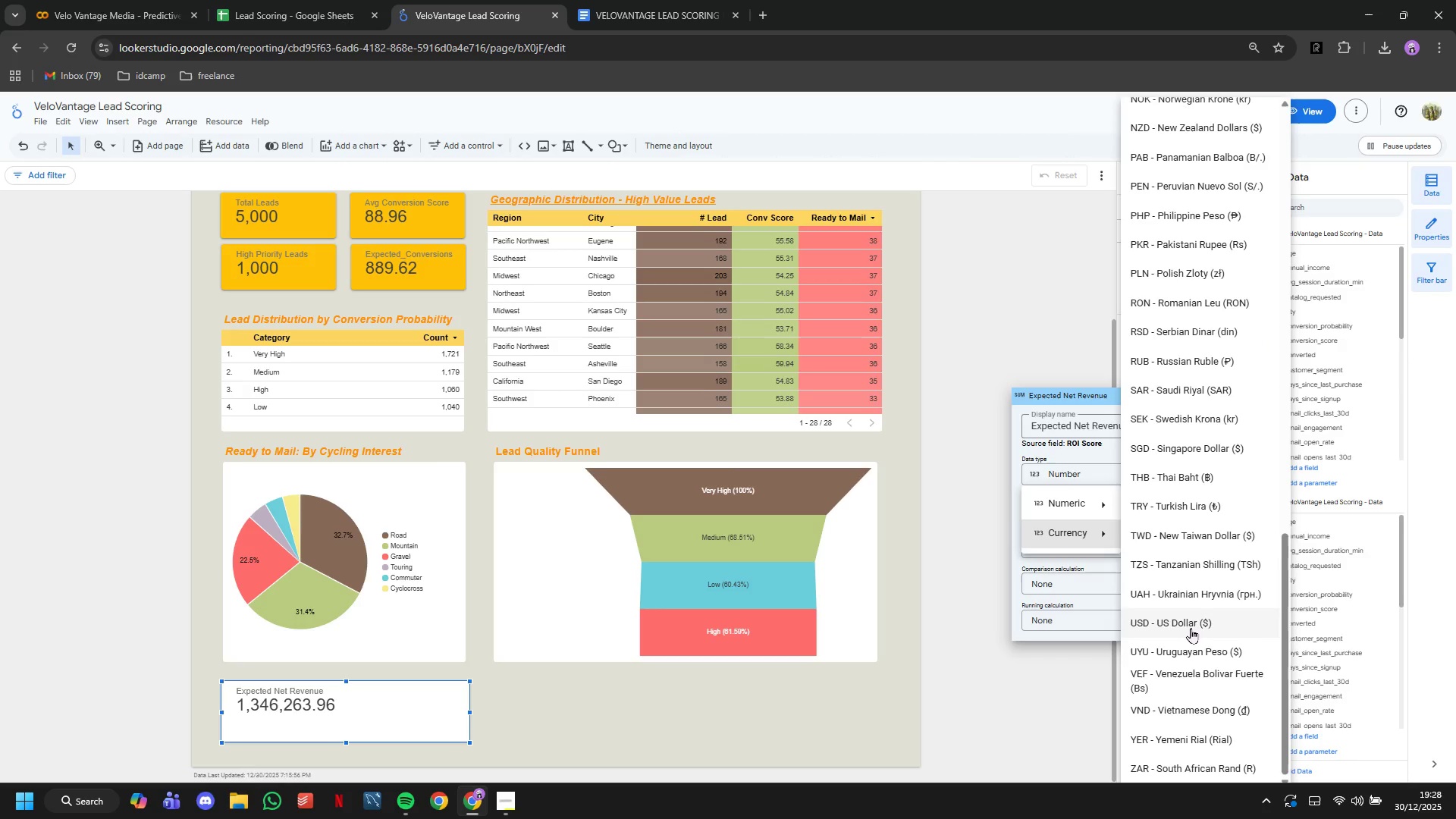 
left_click([1191, 628])
 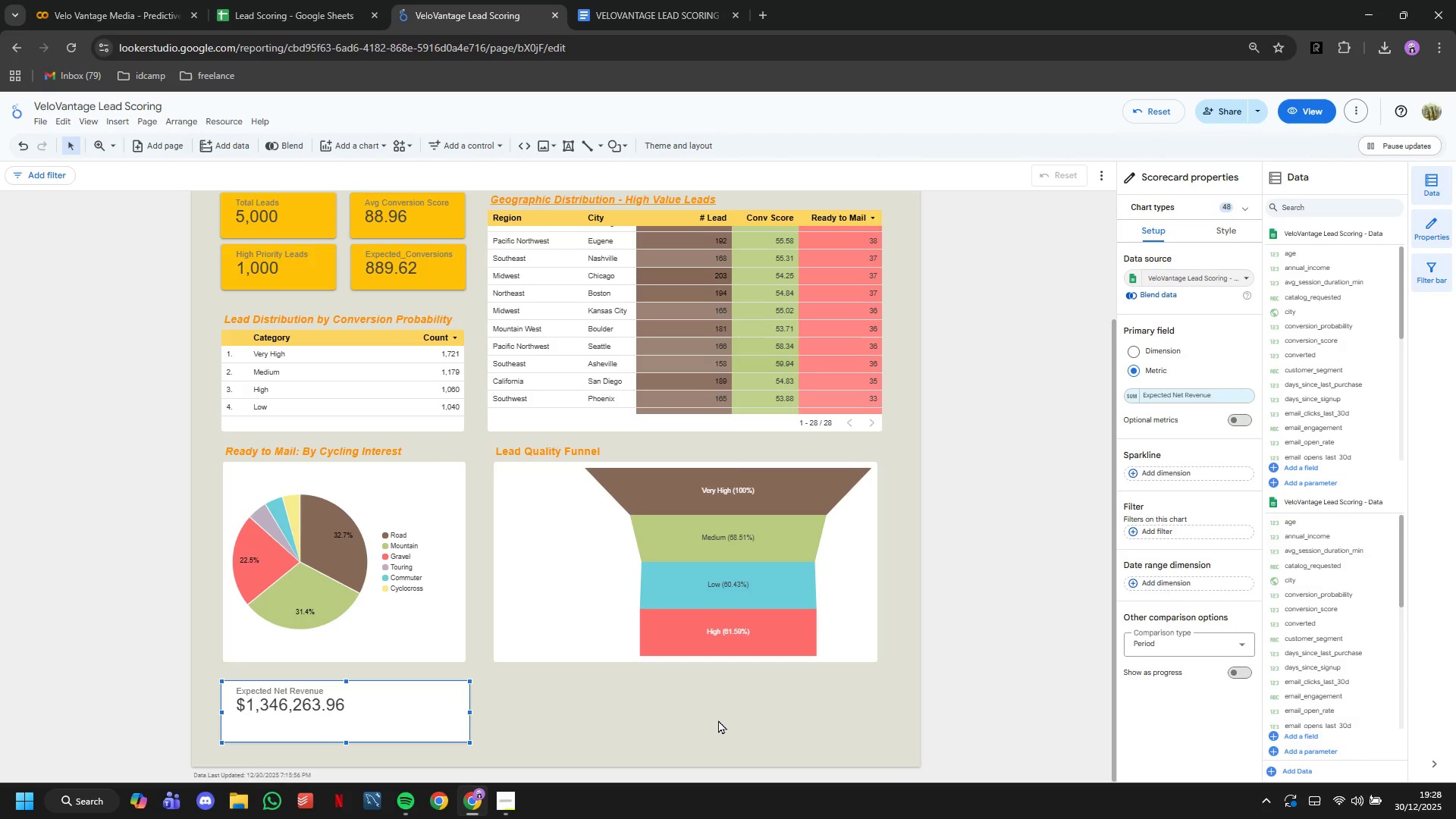 
left_click([719, 714])
 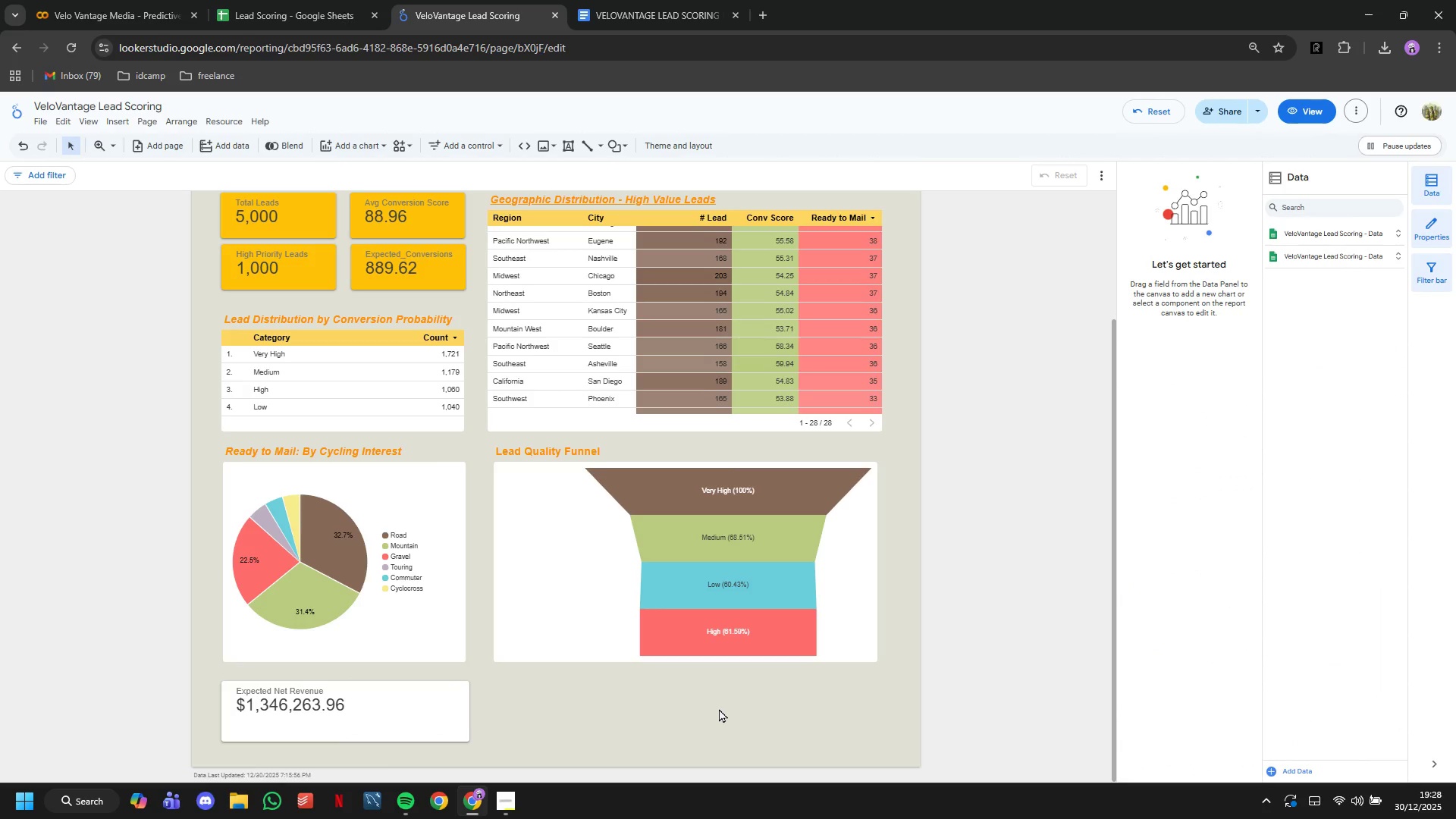 
scroll: coordinate [723, 625], scroll_direction: none, amount: 0.0
 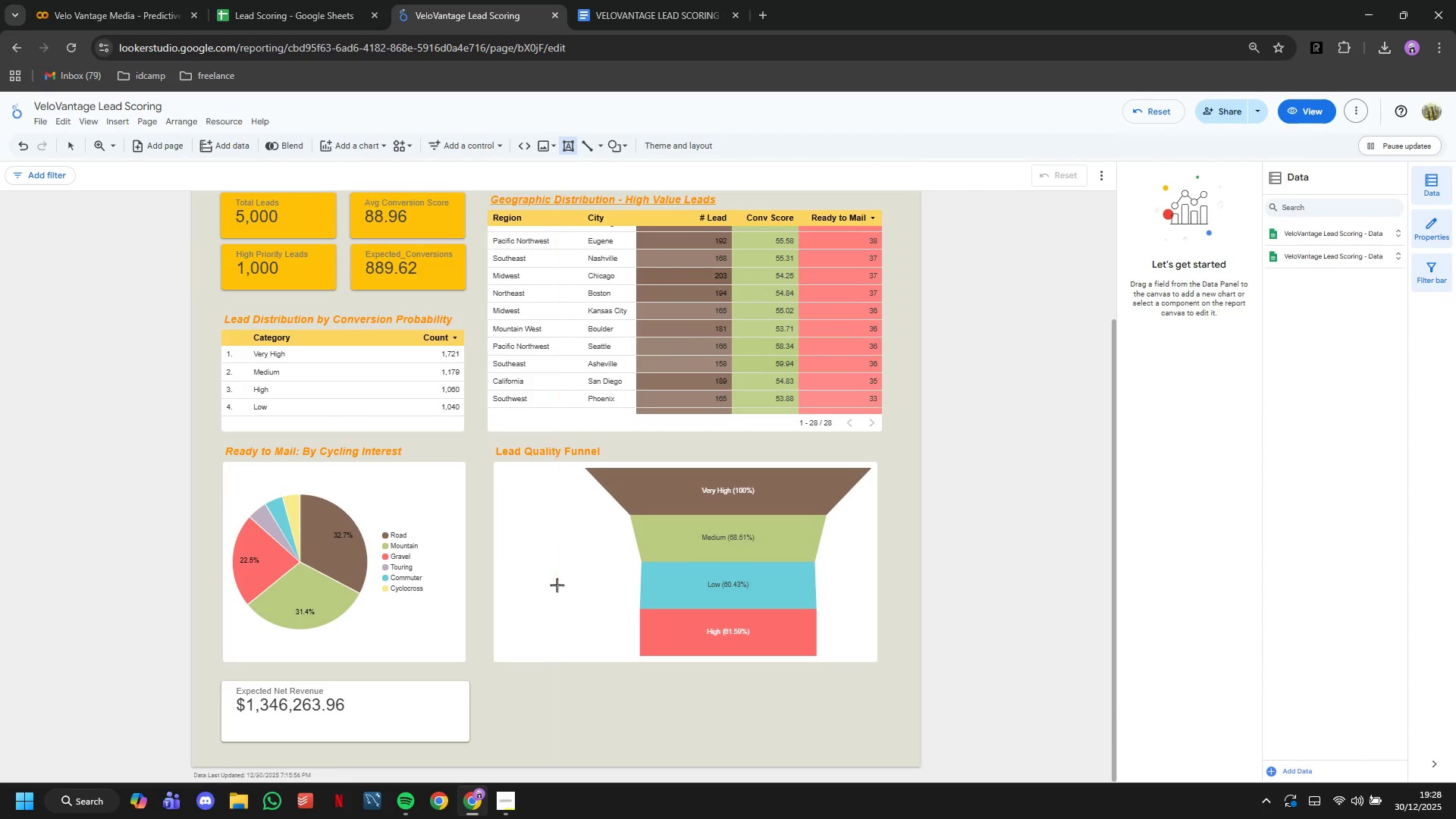 
left_click([495, 698])
 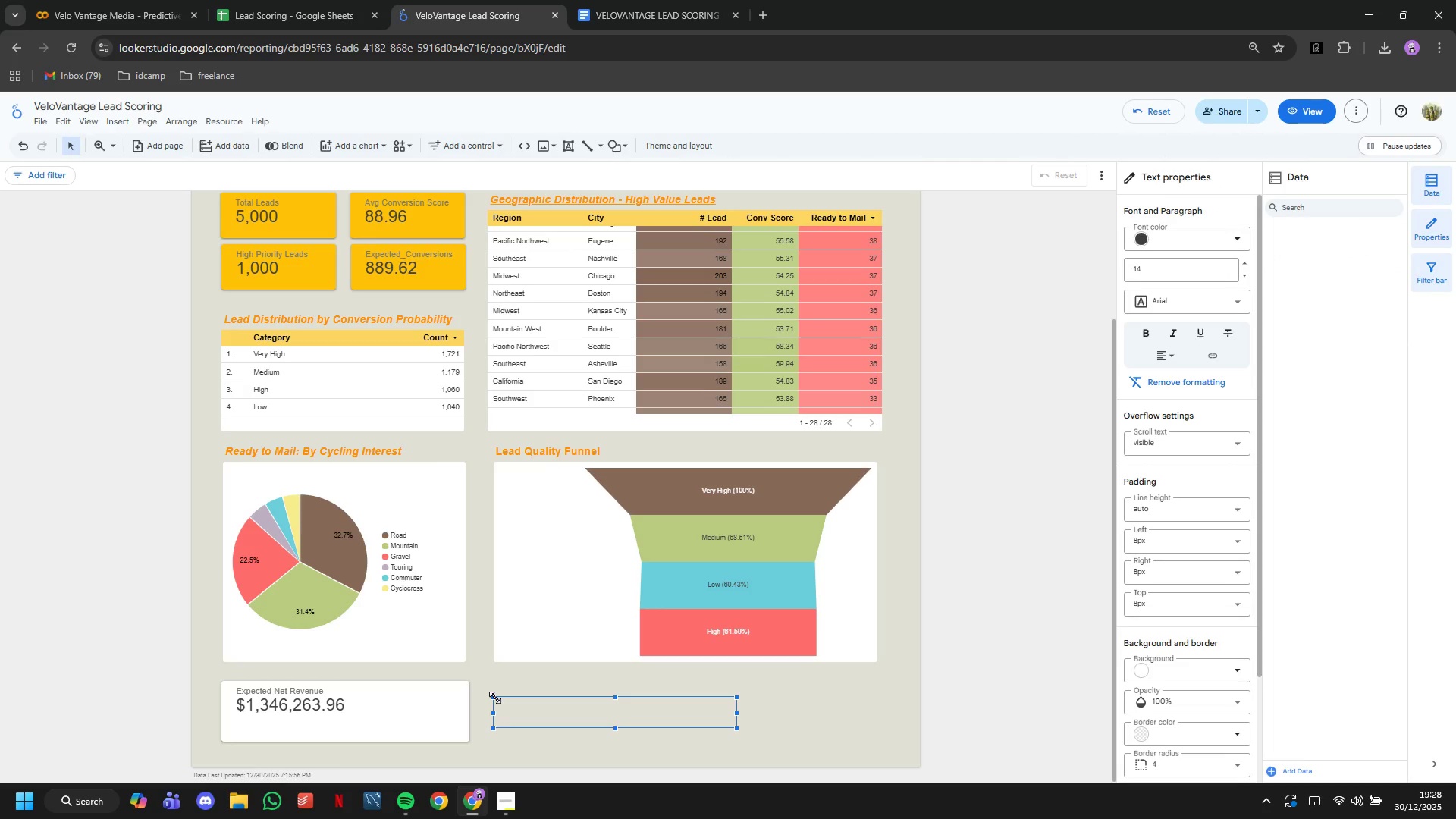 
type(Assumes $500 avg purchase, $7 catalof cost)
 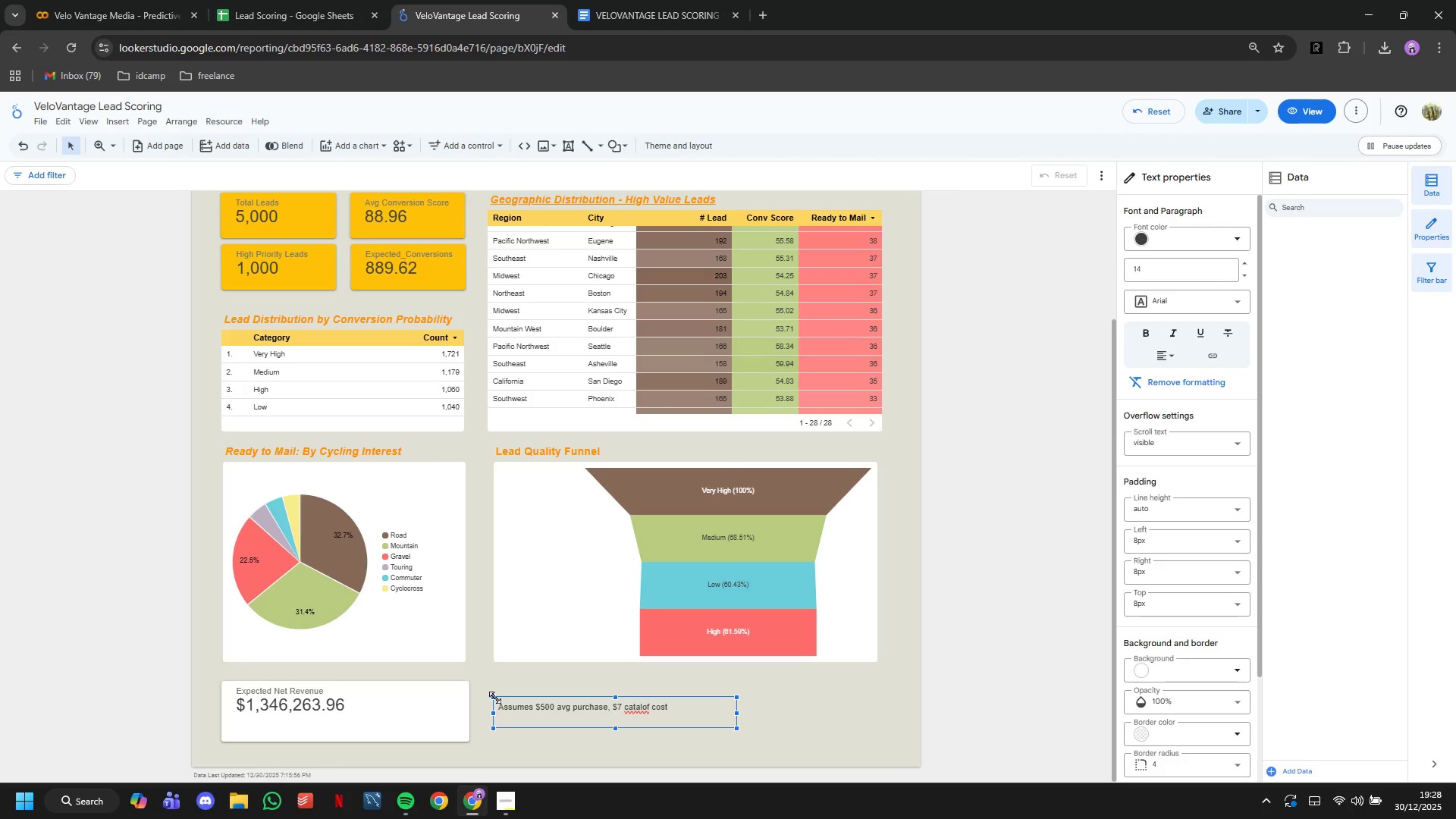 
key(Enter)
 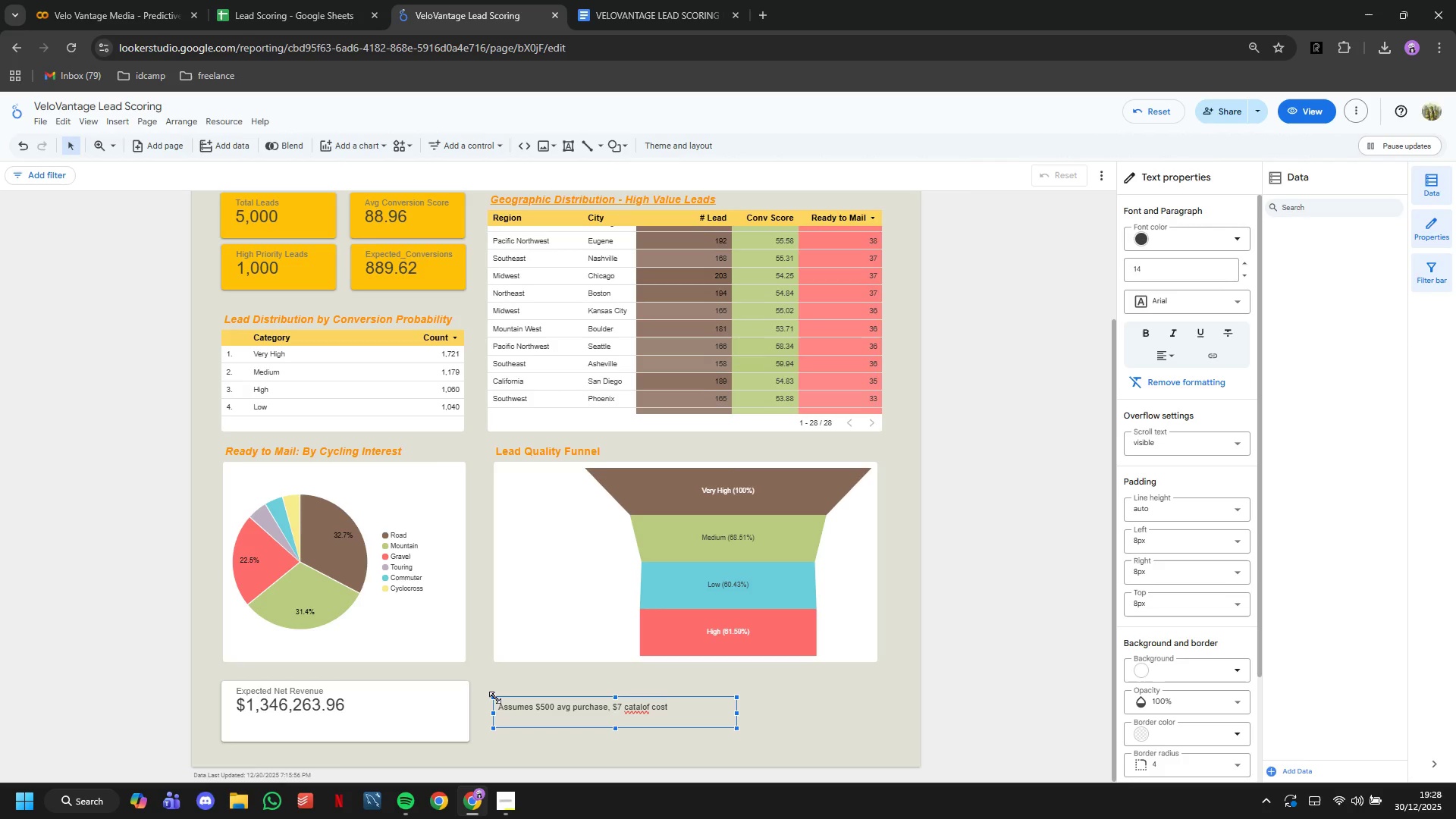 
key(ArrowLeft)
 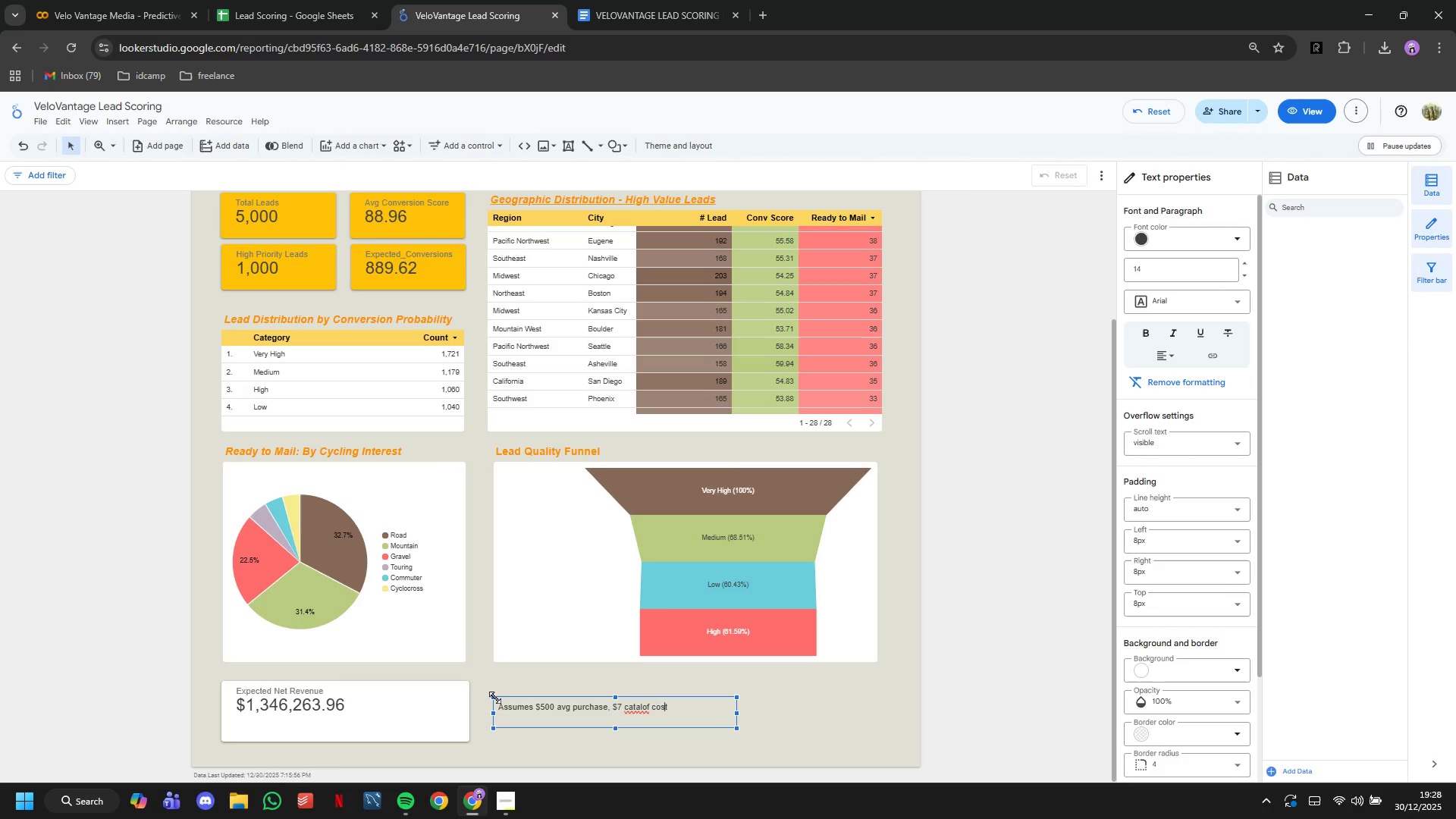 
key(ArrowLeft)
 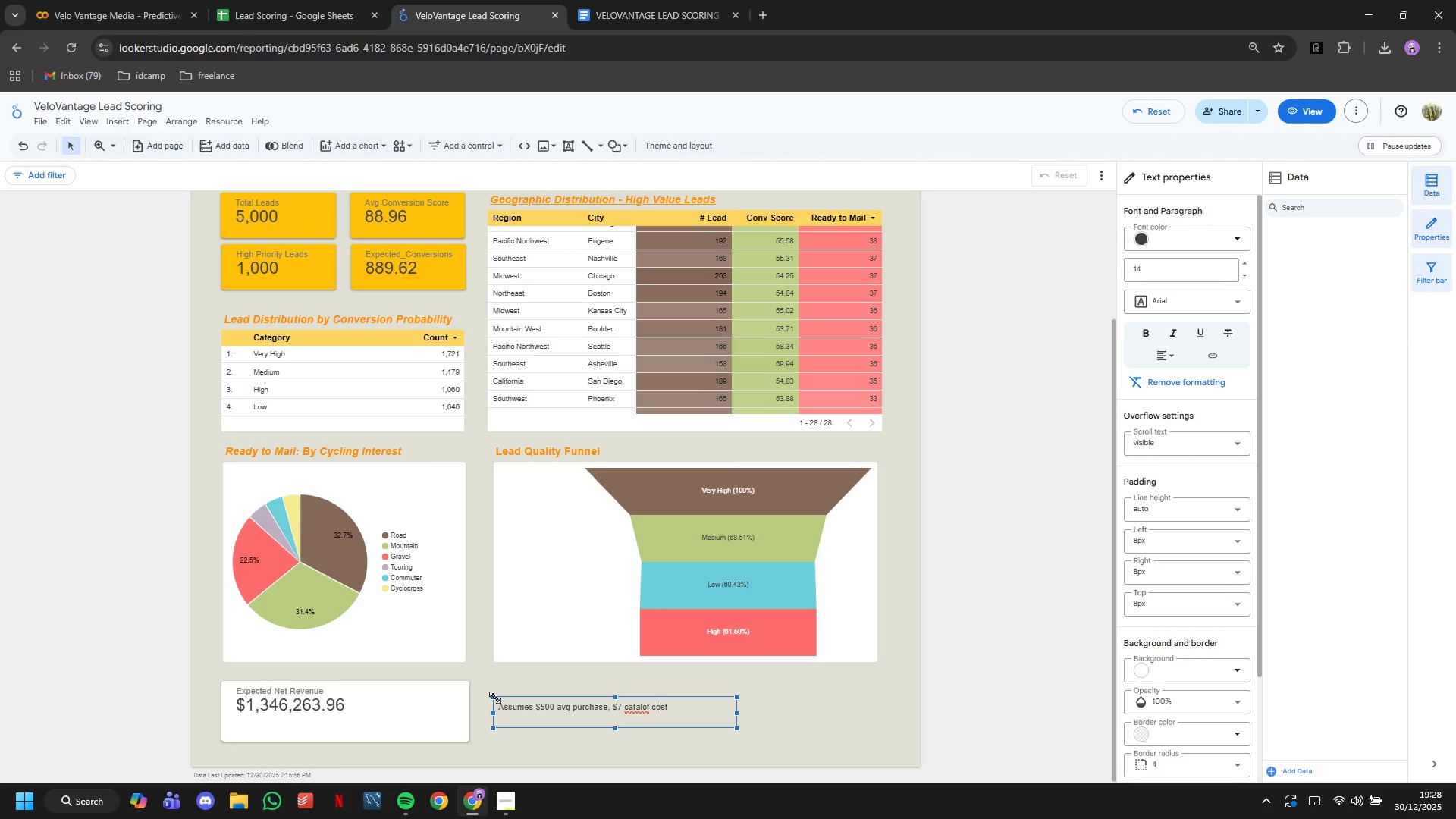 
key(ArrowLeft)
 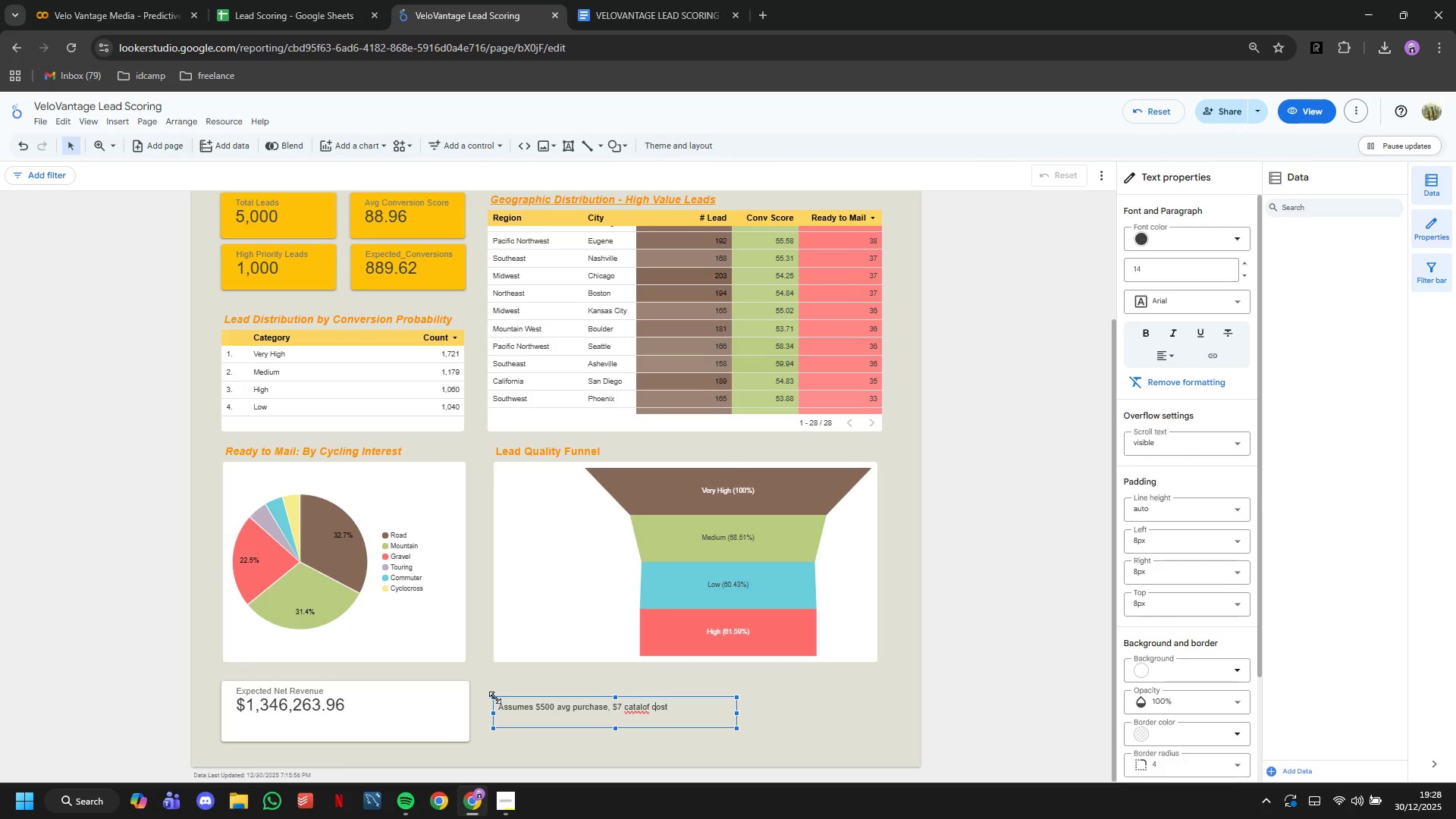 
key(ArrowLeft)
 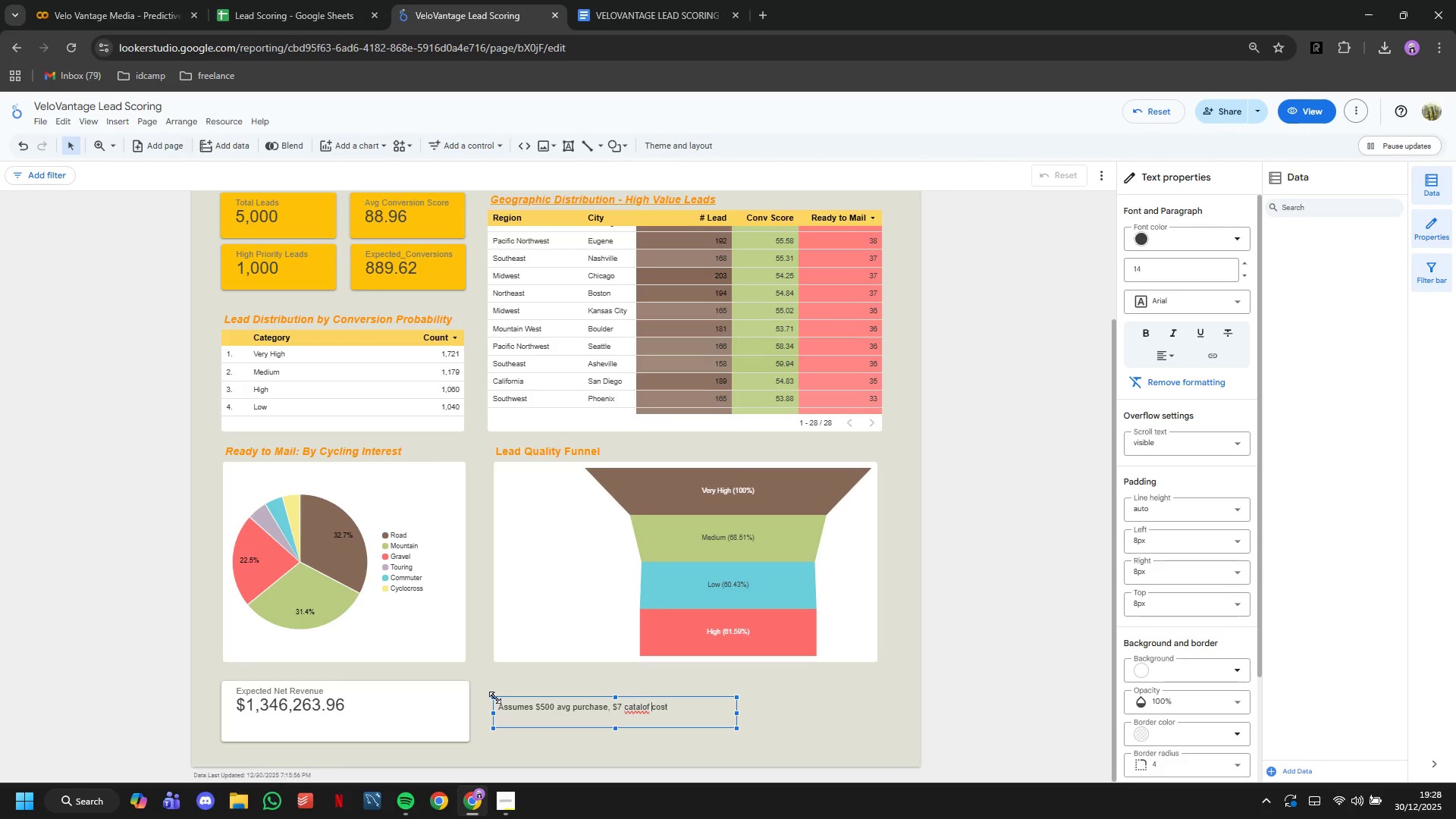 
key(ArrowLeft)
 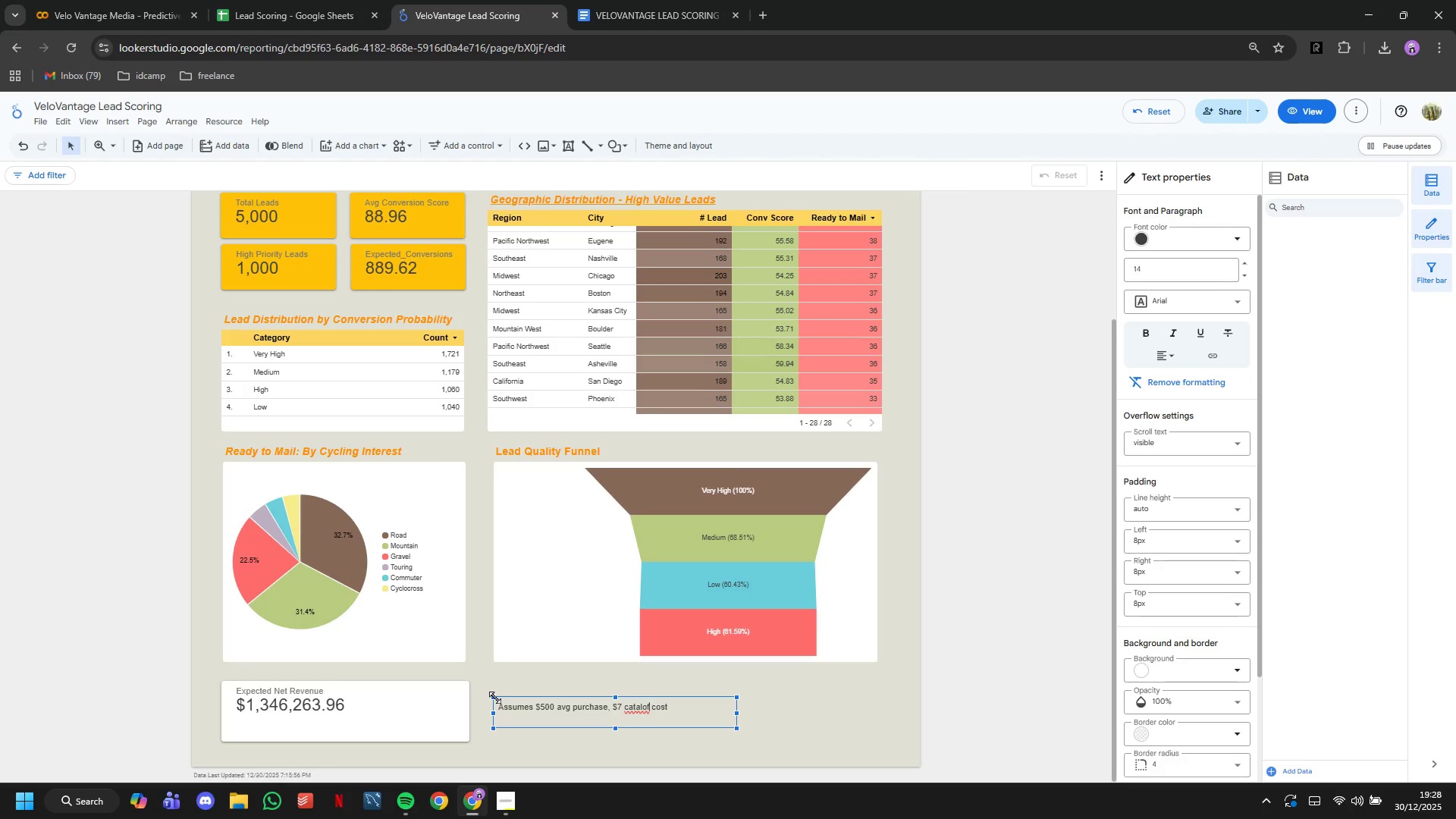 
key(ArrowLeft)
 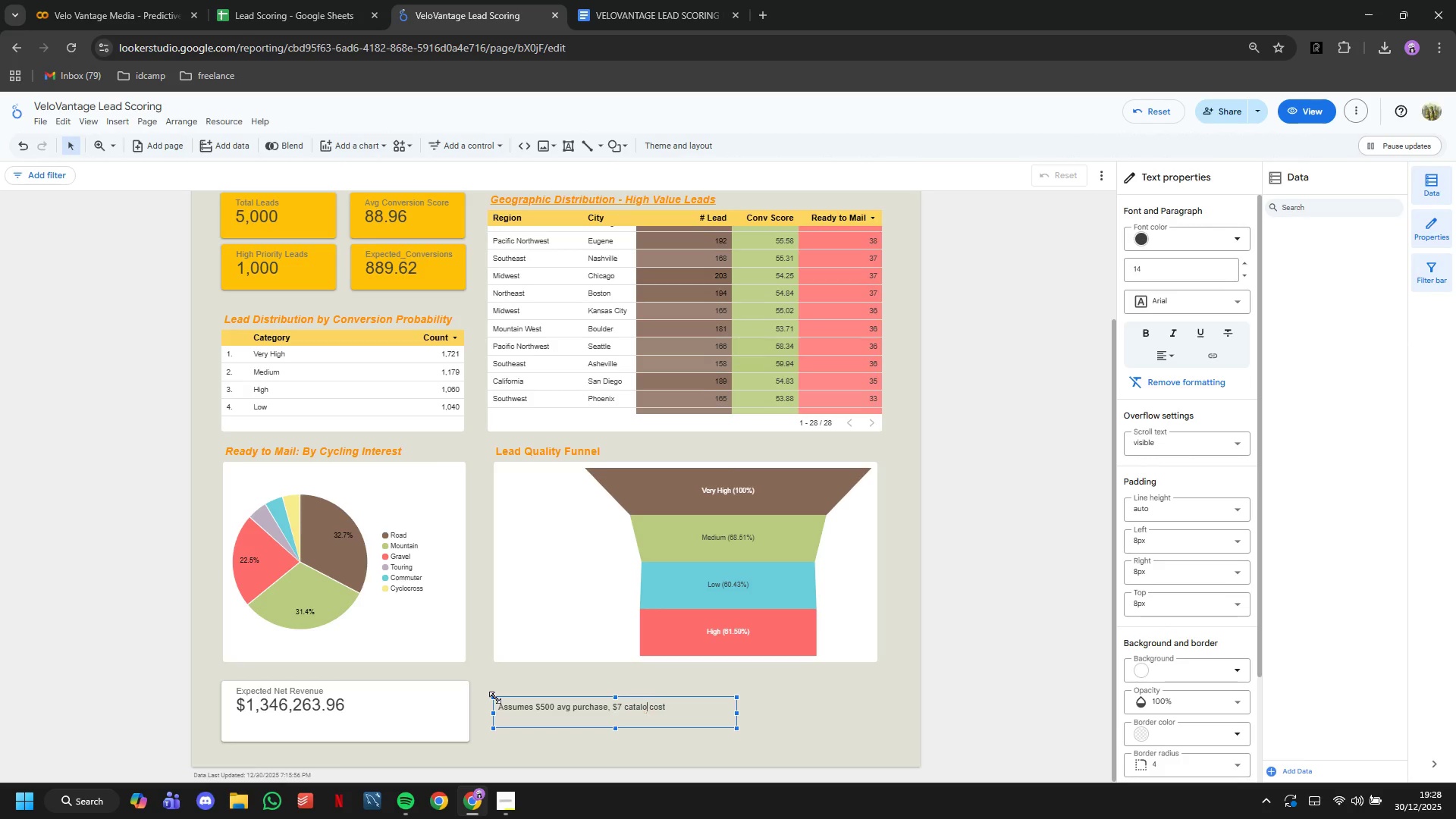 
key(Backspace)
 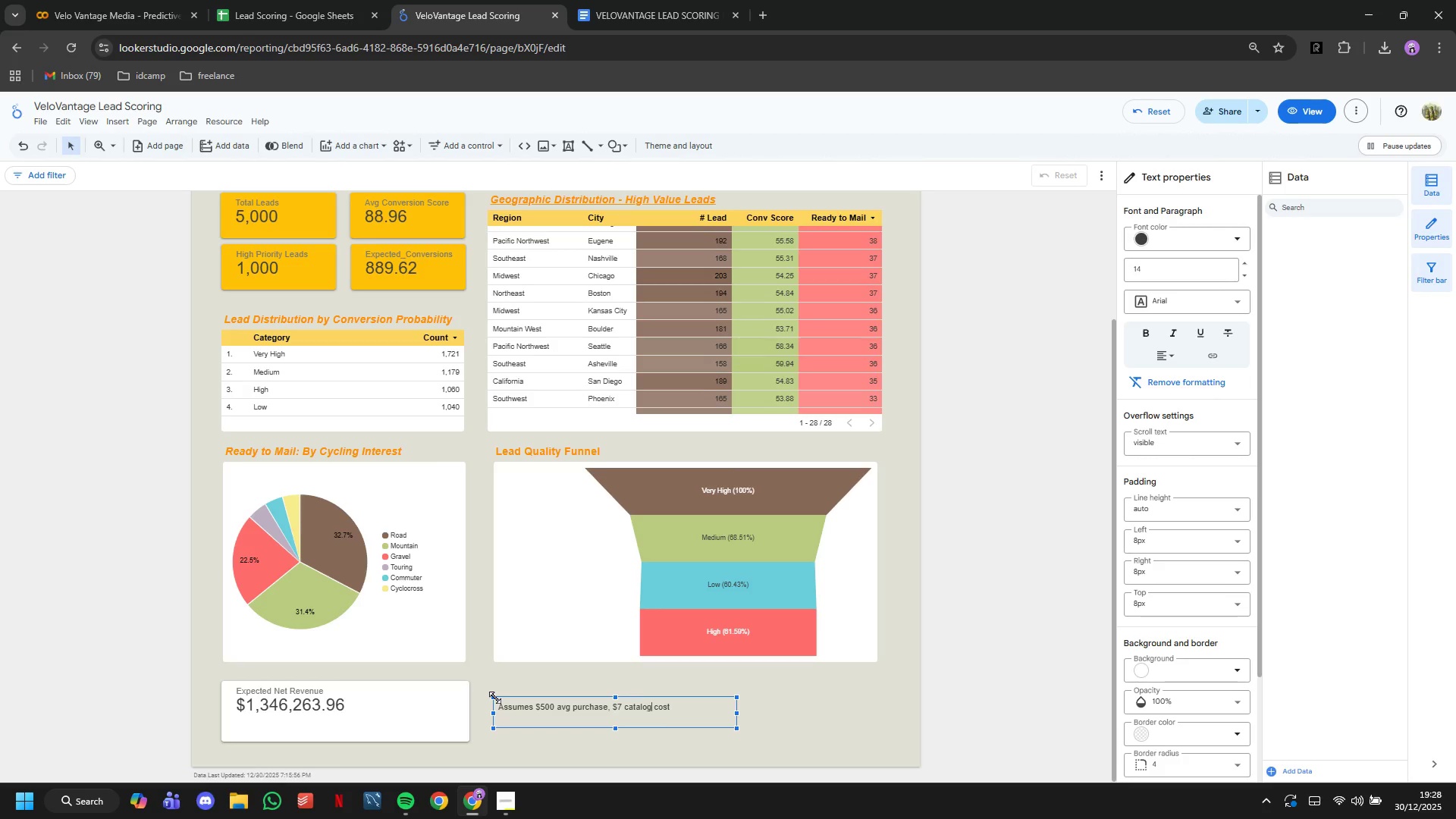 
key(G)
 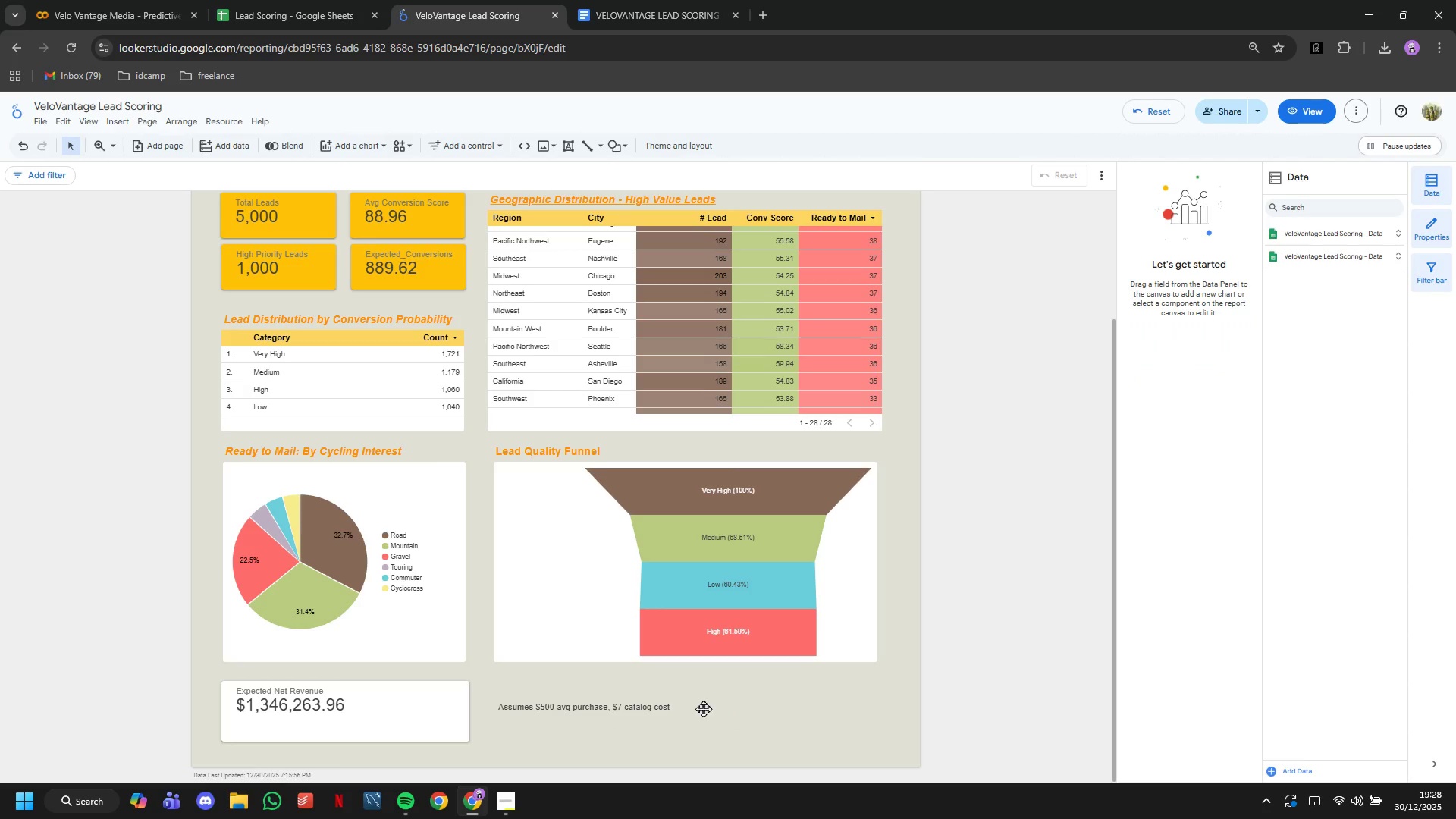 
left_click_drag(start_coordinate=[670, 708], to_coordinate=[395, 752])
 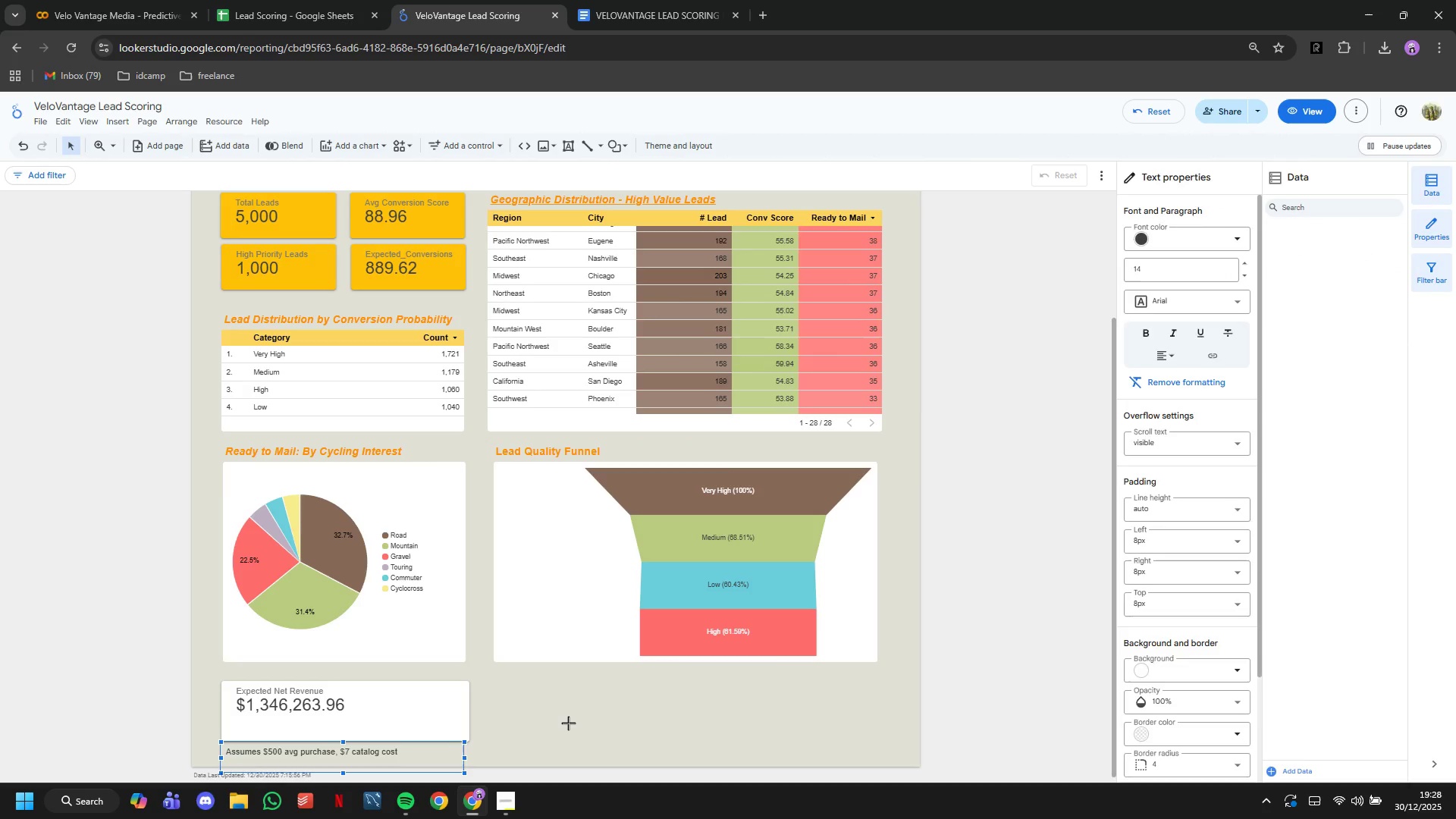 
left_click([568, 723])
 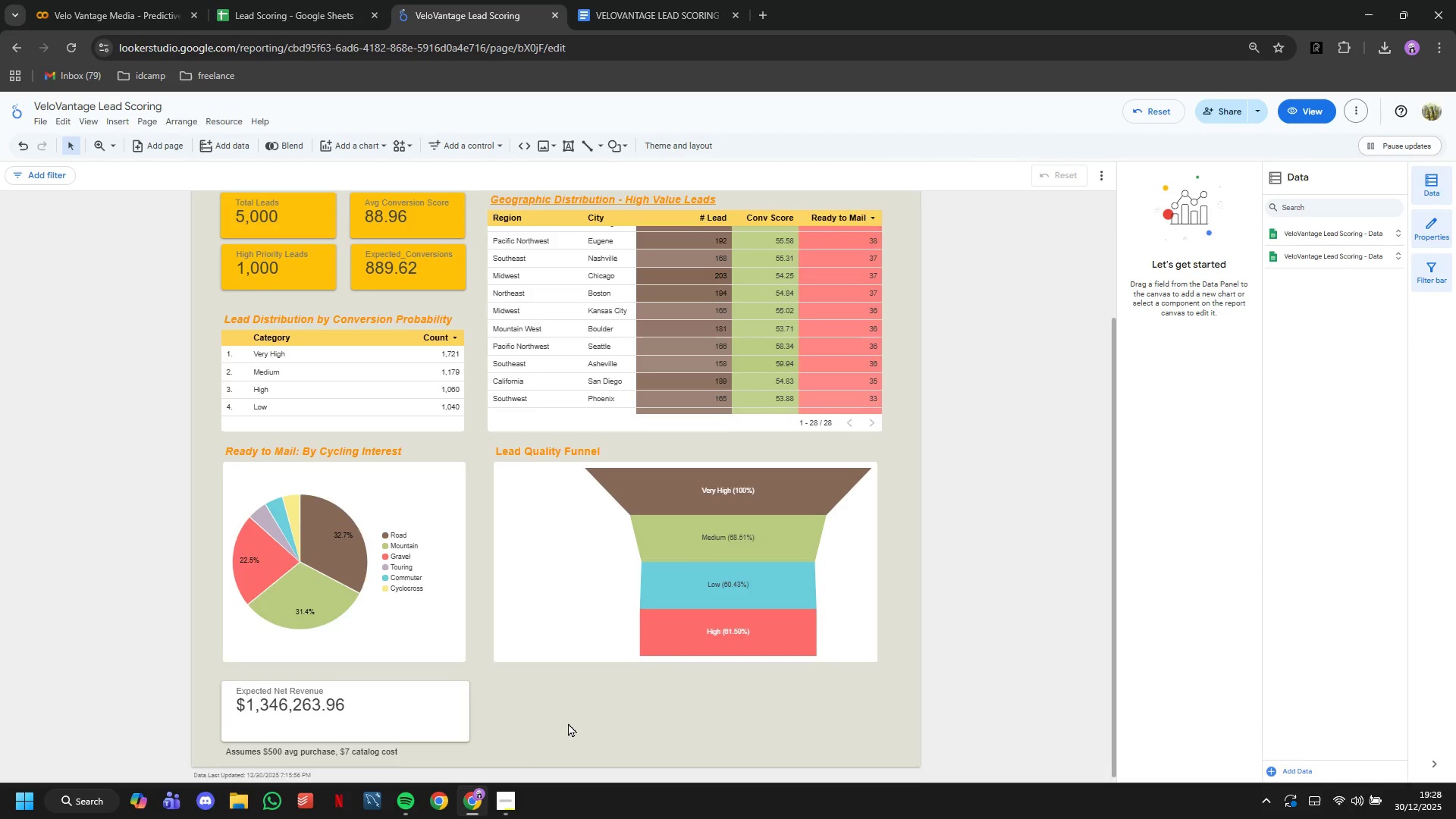 
scroll: coordinate [568, 723], scroll_direction: up, amount: 4.0
 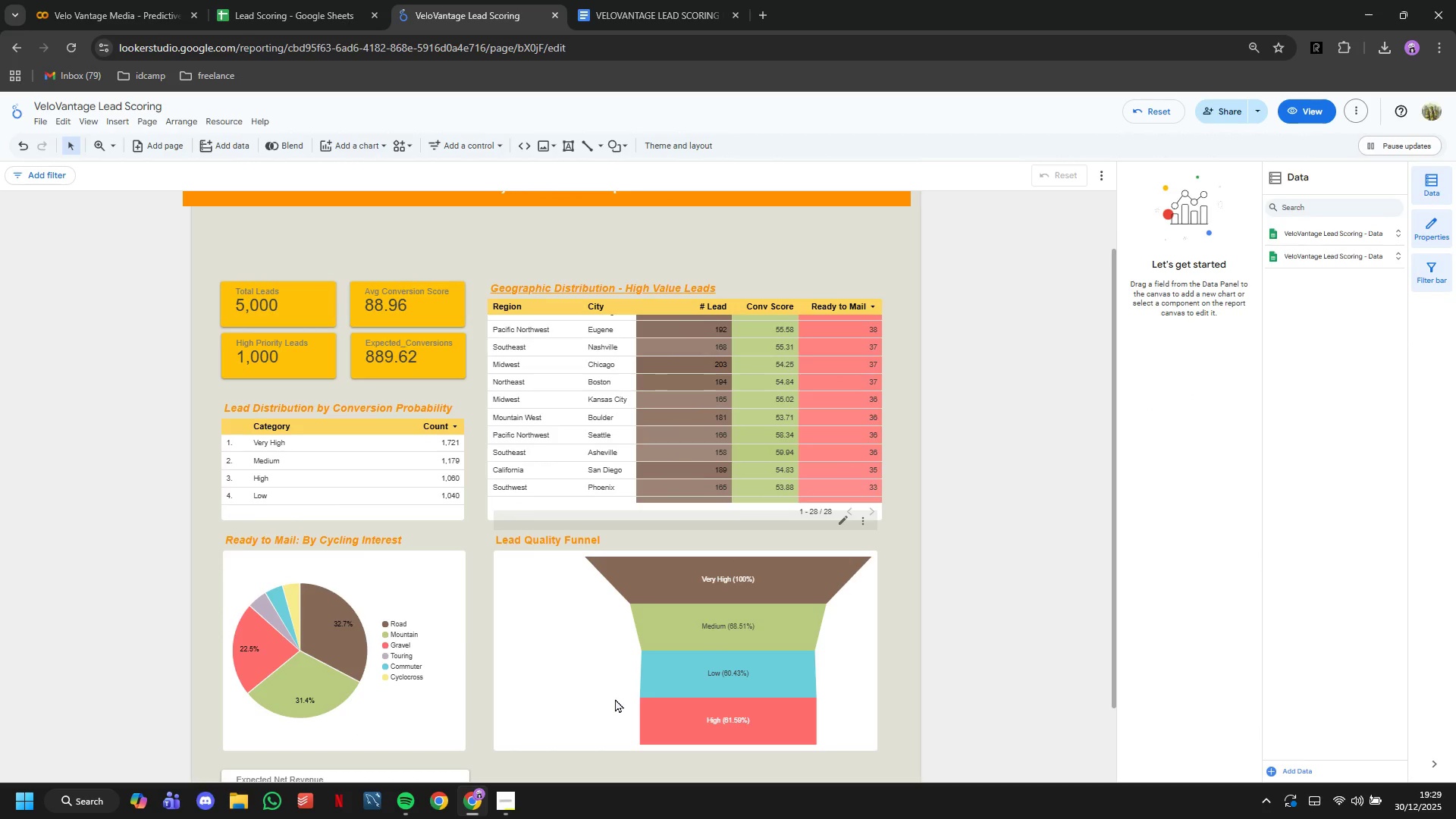 
wait(7.11)
 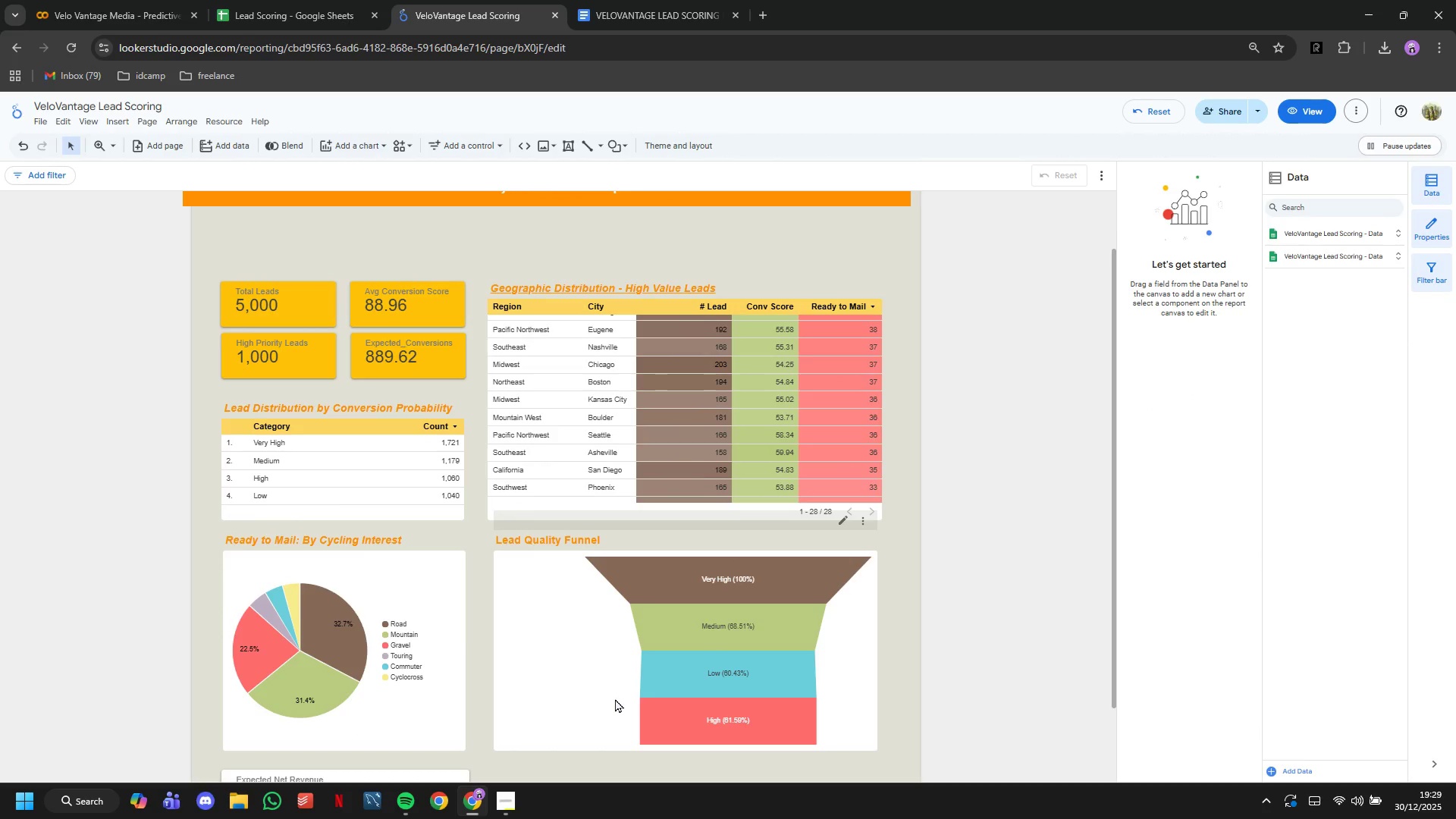 
left_click([498, 144])
 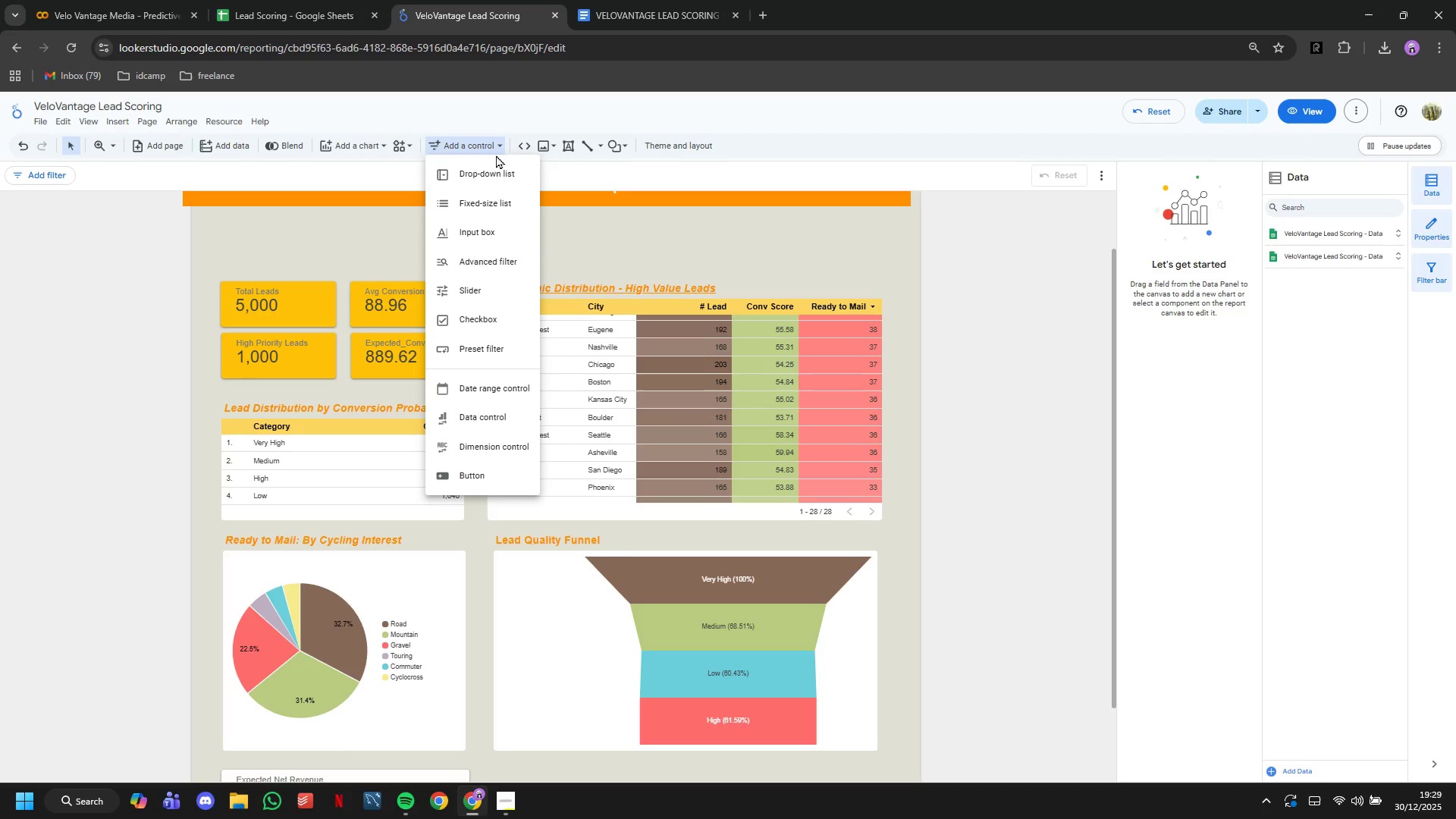 
left_click([474, 286])
 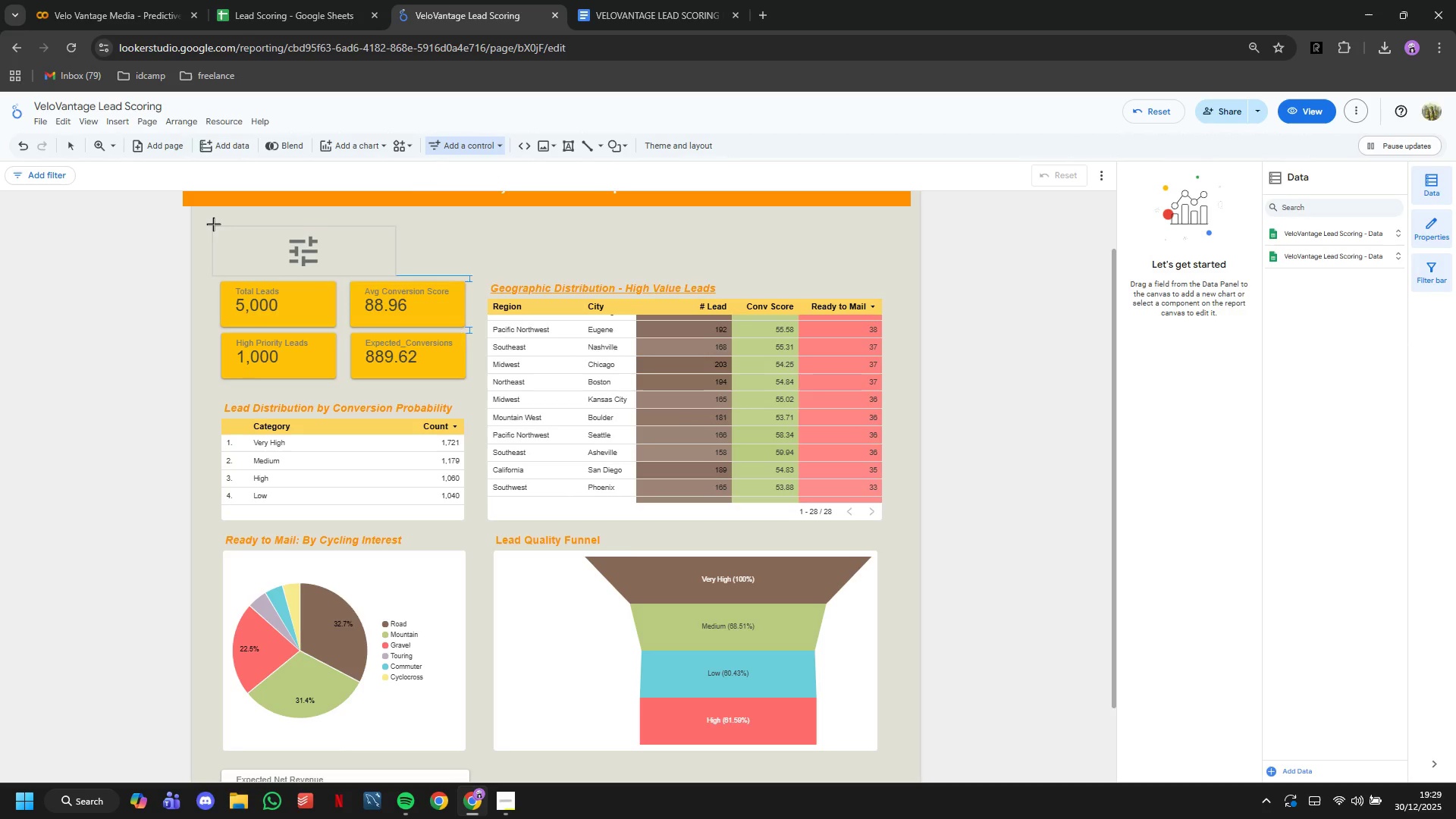 
left_click([212, 221])
 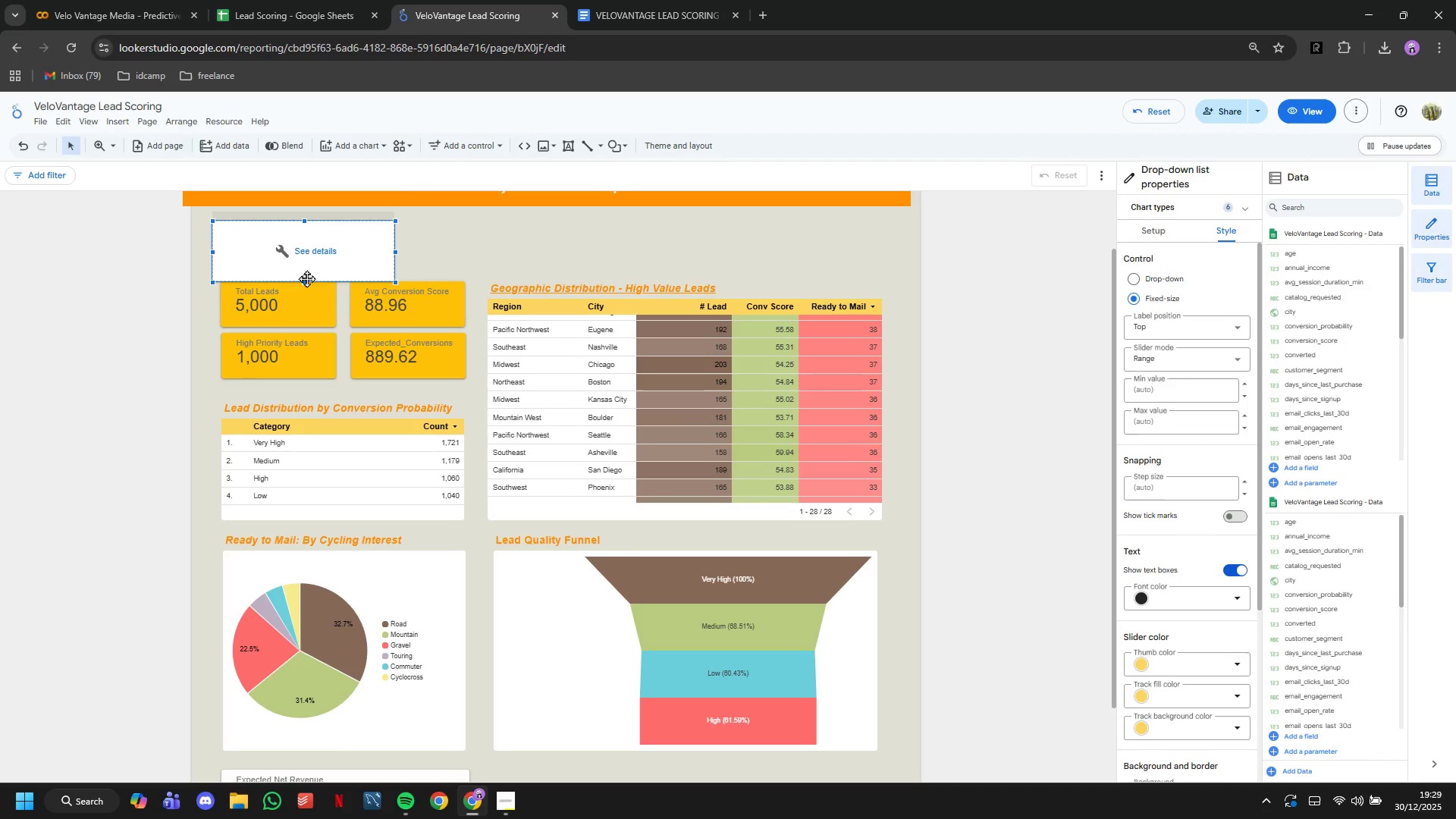 
left_click_drag(start_coordinate=[306, 279], to_coordinate=[306, 259])
 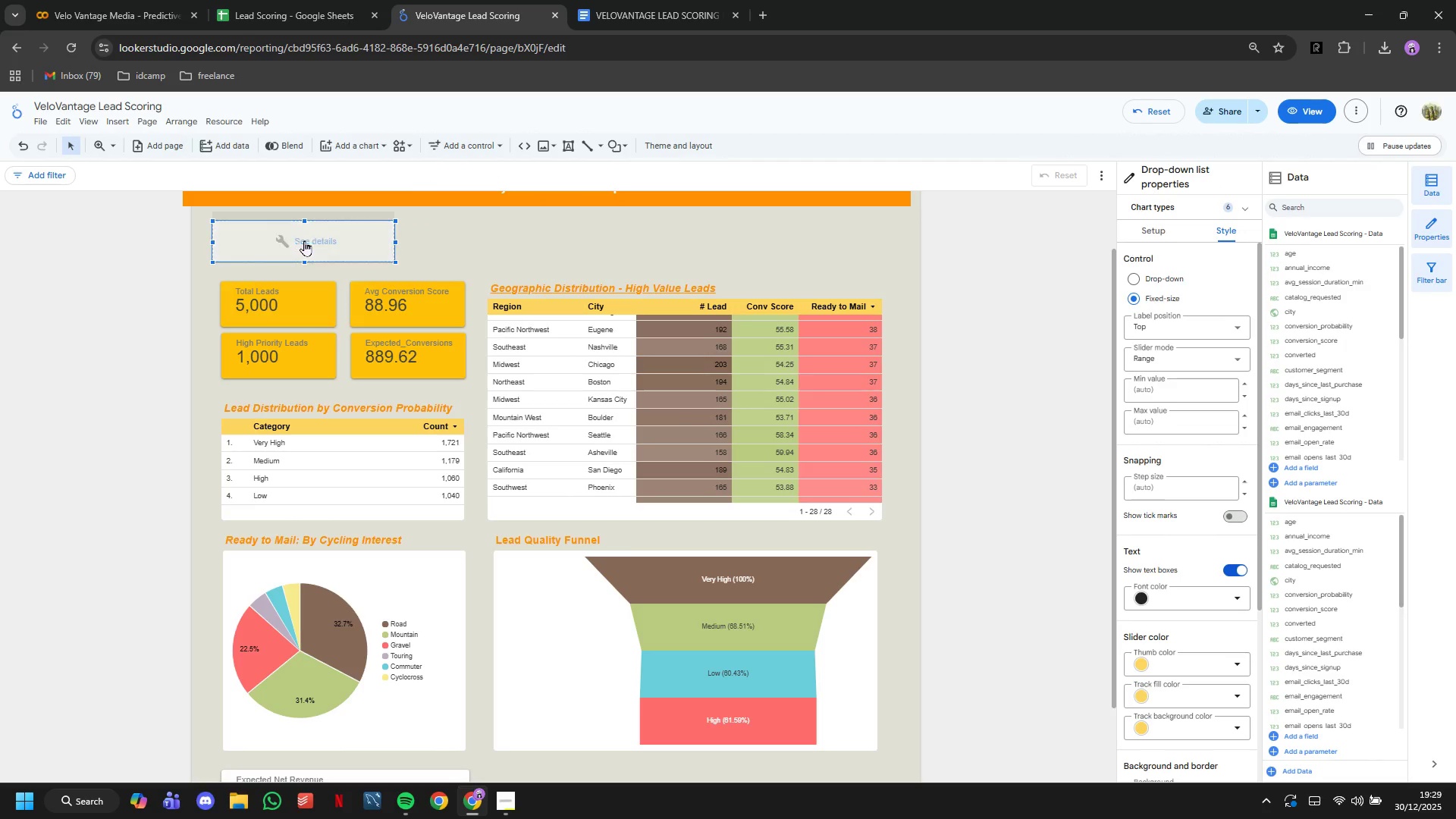 
left_click_drag(start_coordinate=[299, 240], to_coordinate=[308, 241])
 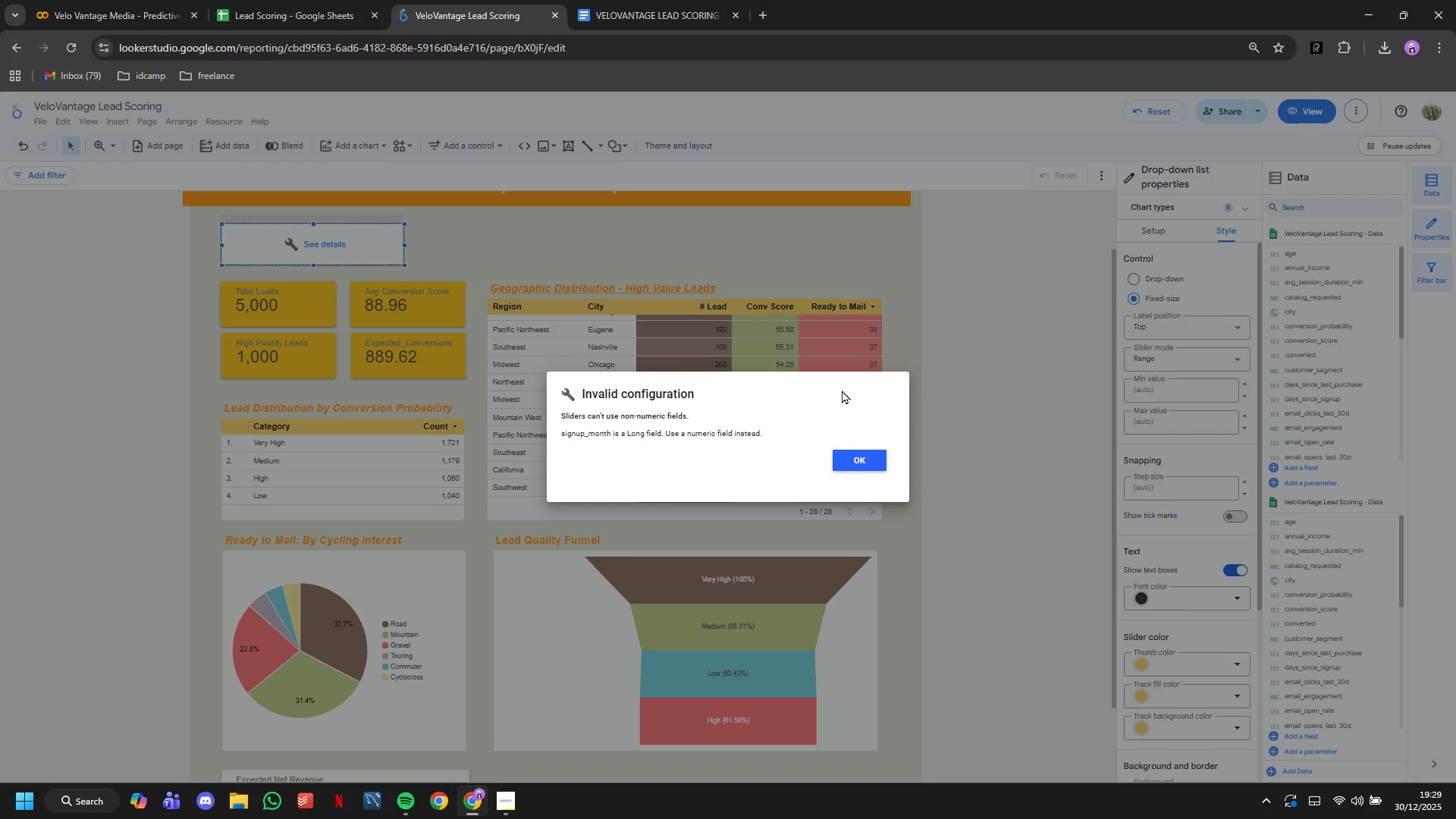 
left_click([875, 449])
 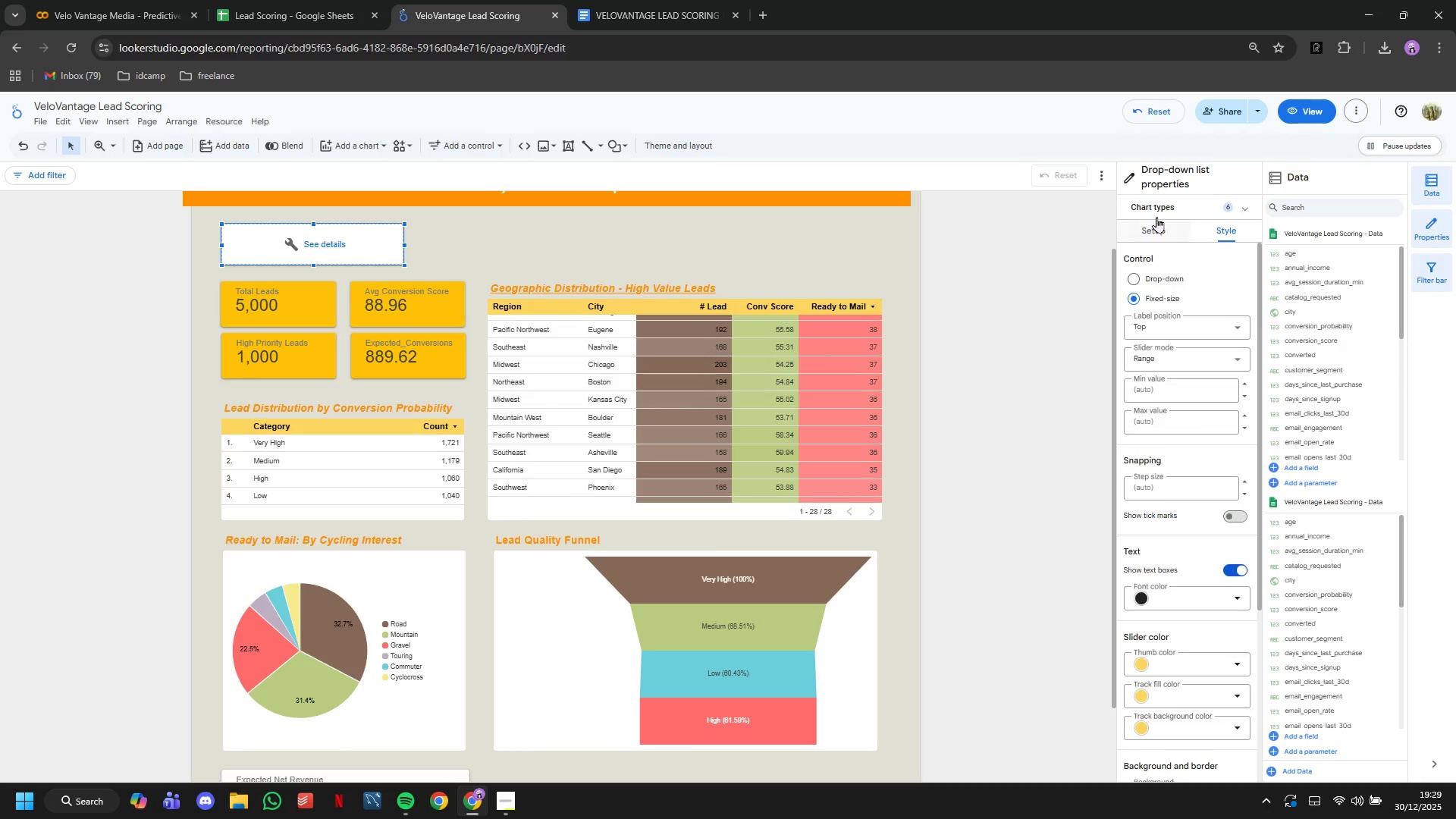 
left_click([1156, 217])
 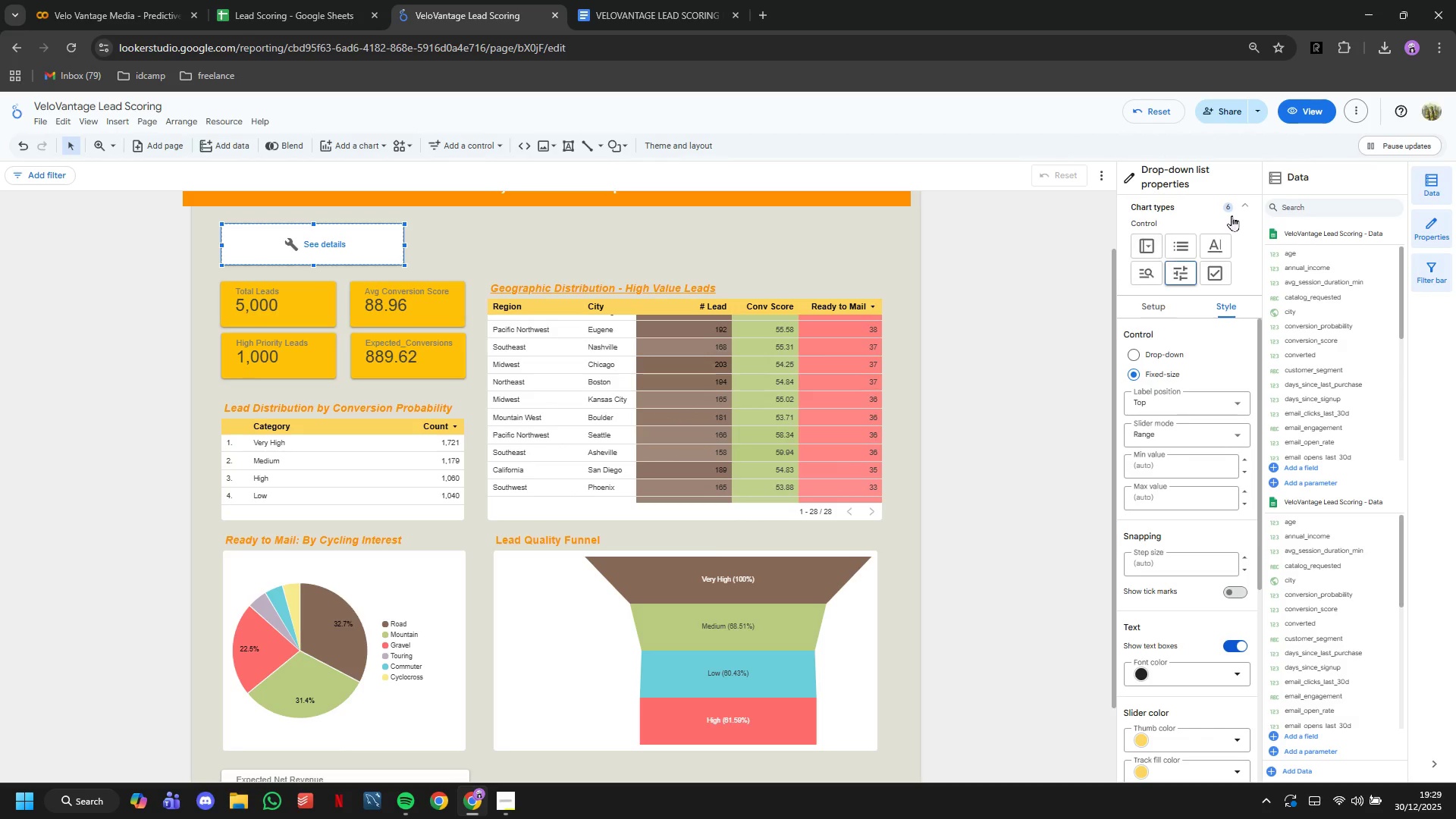 
left_click([1232, 213])
 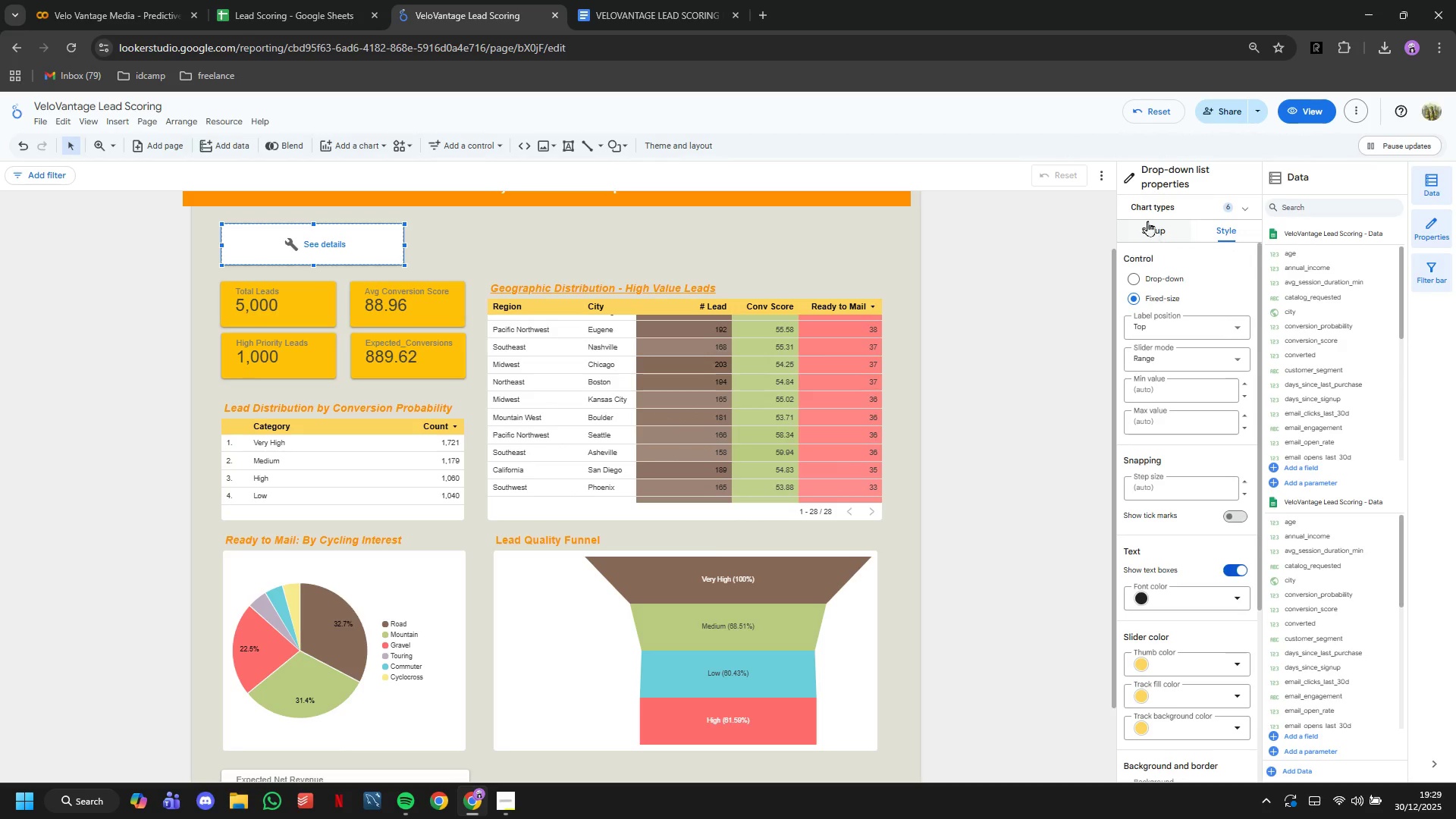 
left_click([1147, 220])
 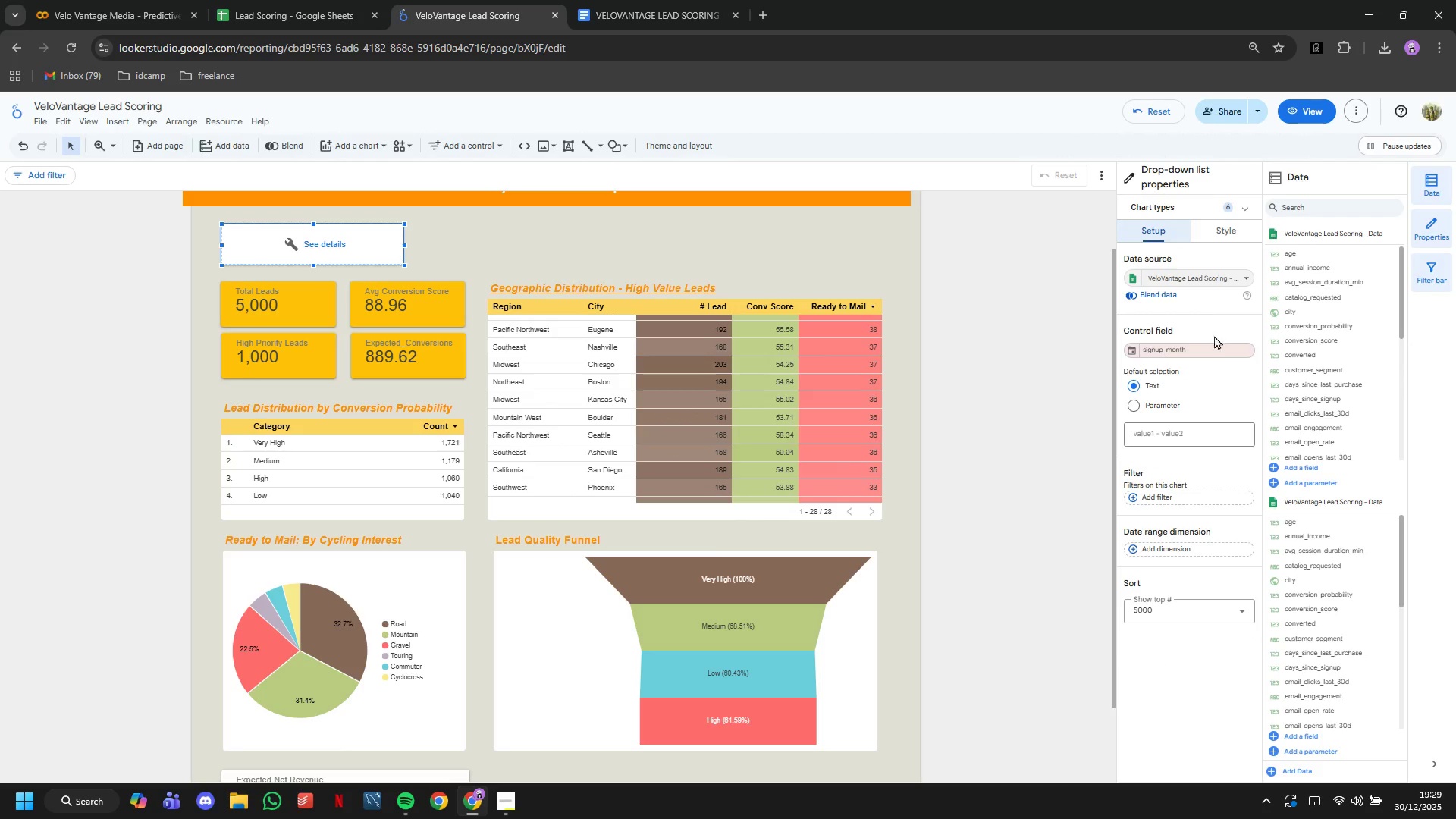 
left_click([1215, 345])
 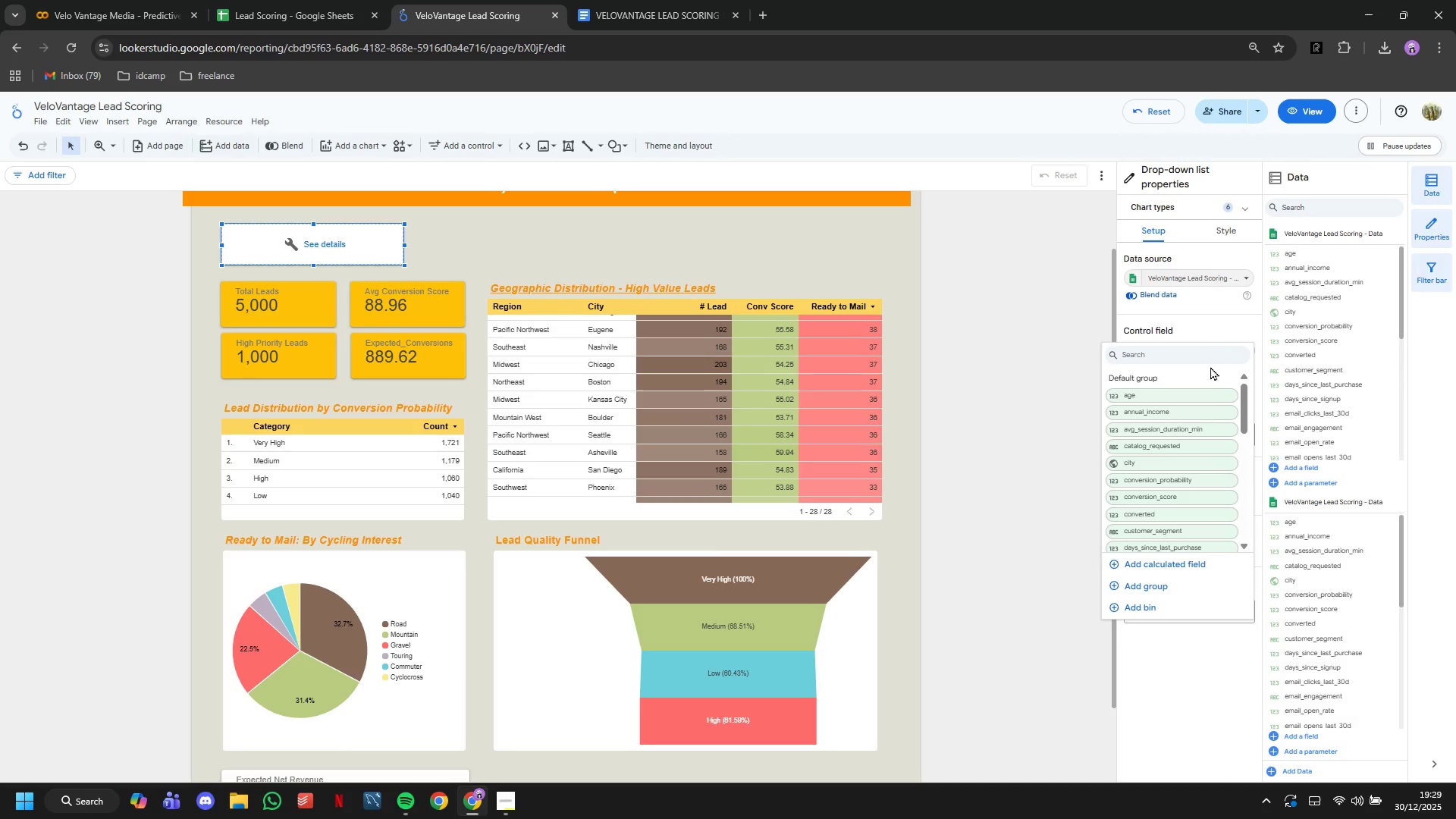 
wait(6.89)
 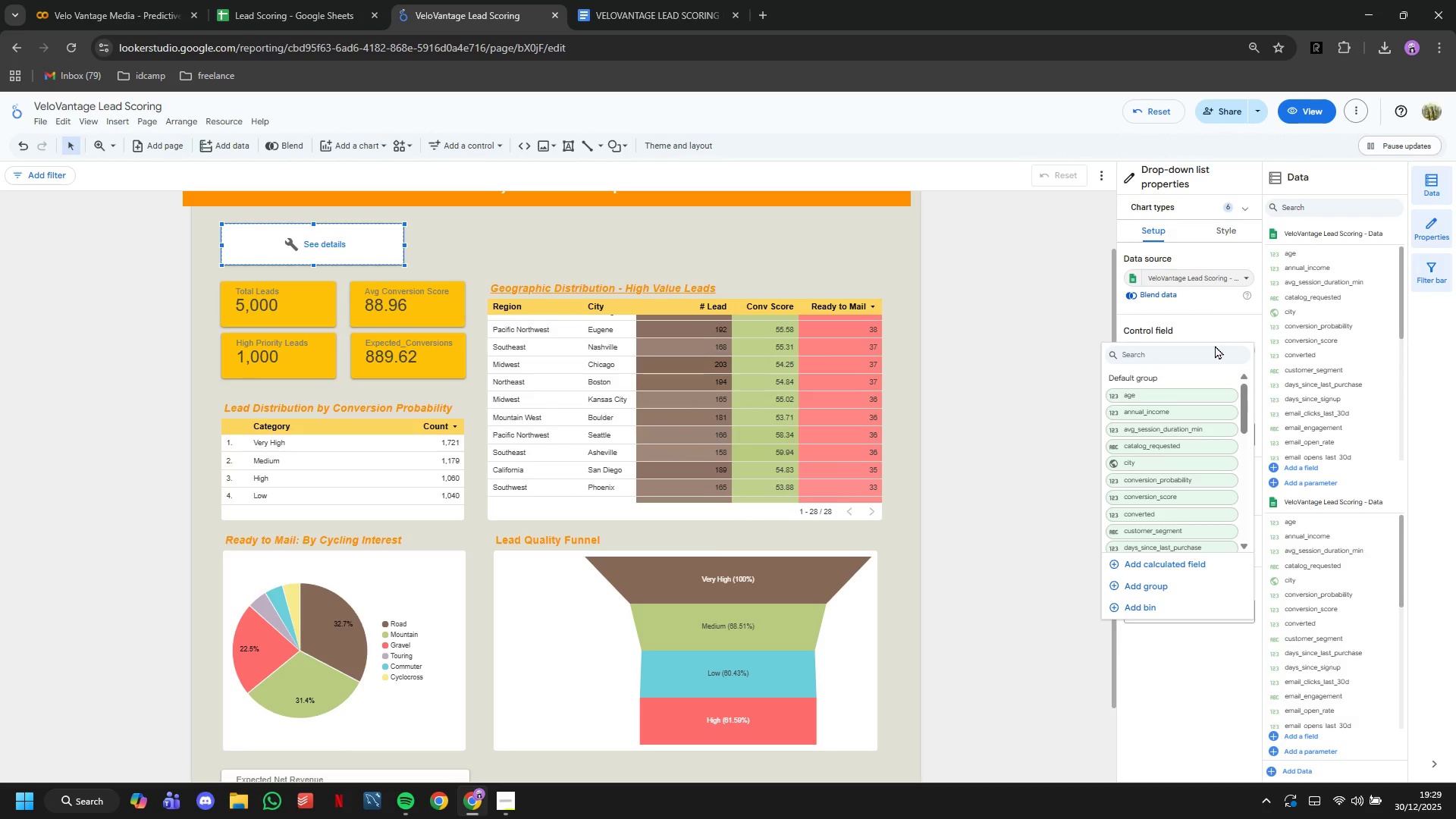 
left_click([1190, 493])
 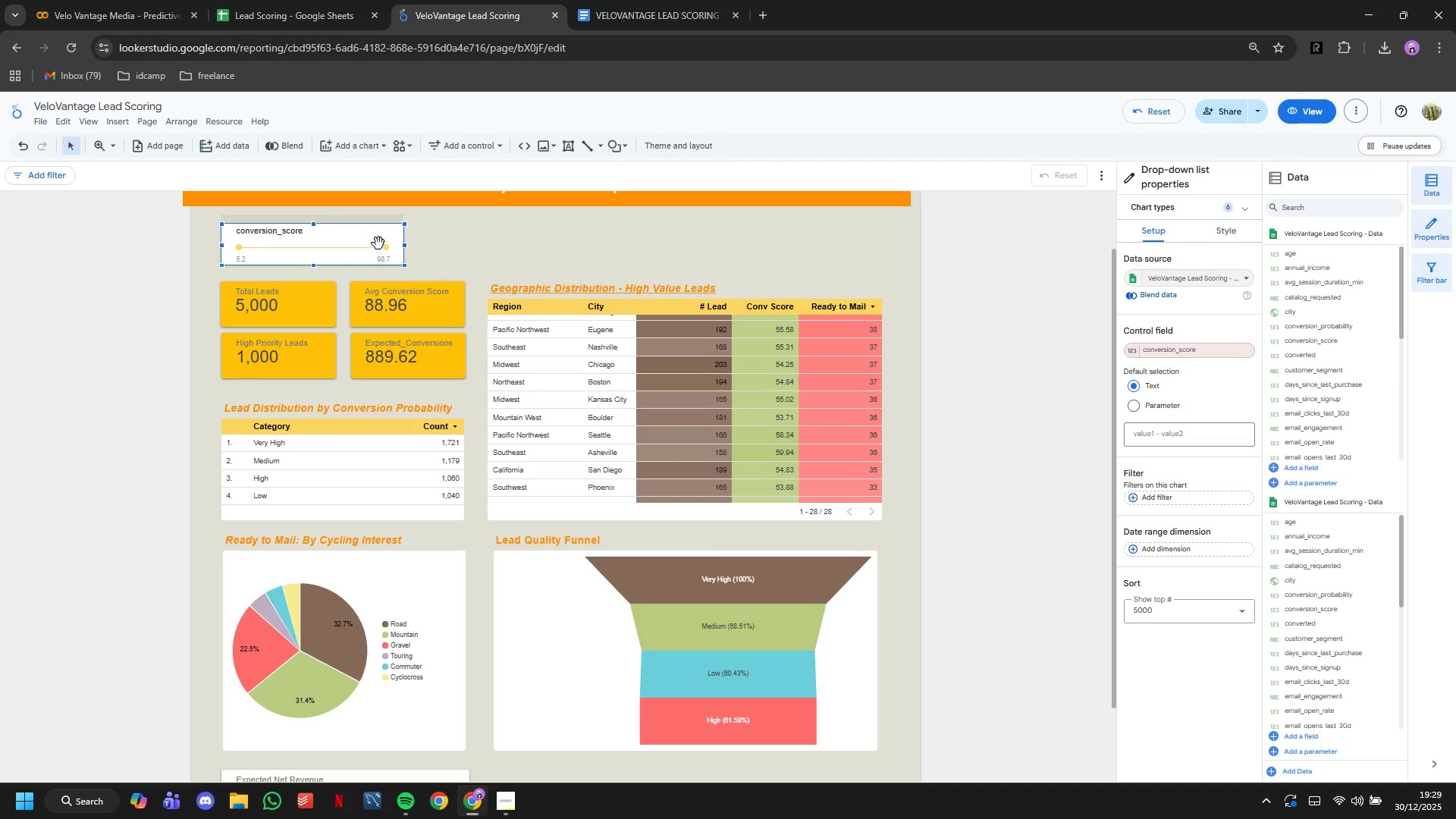 
wait(19.17)
 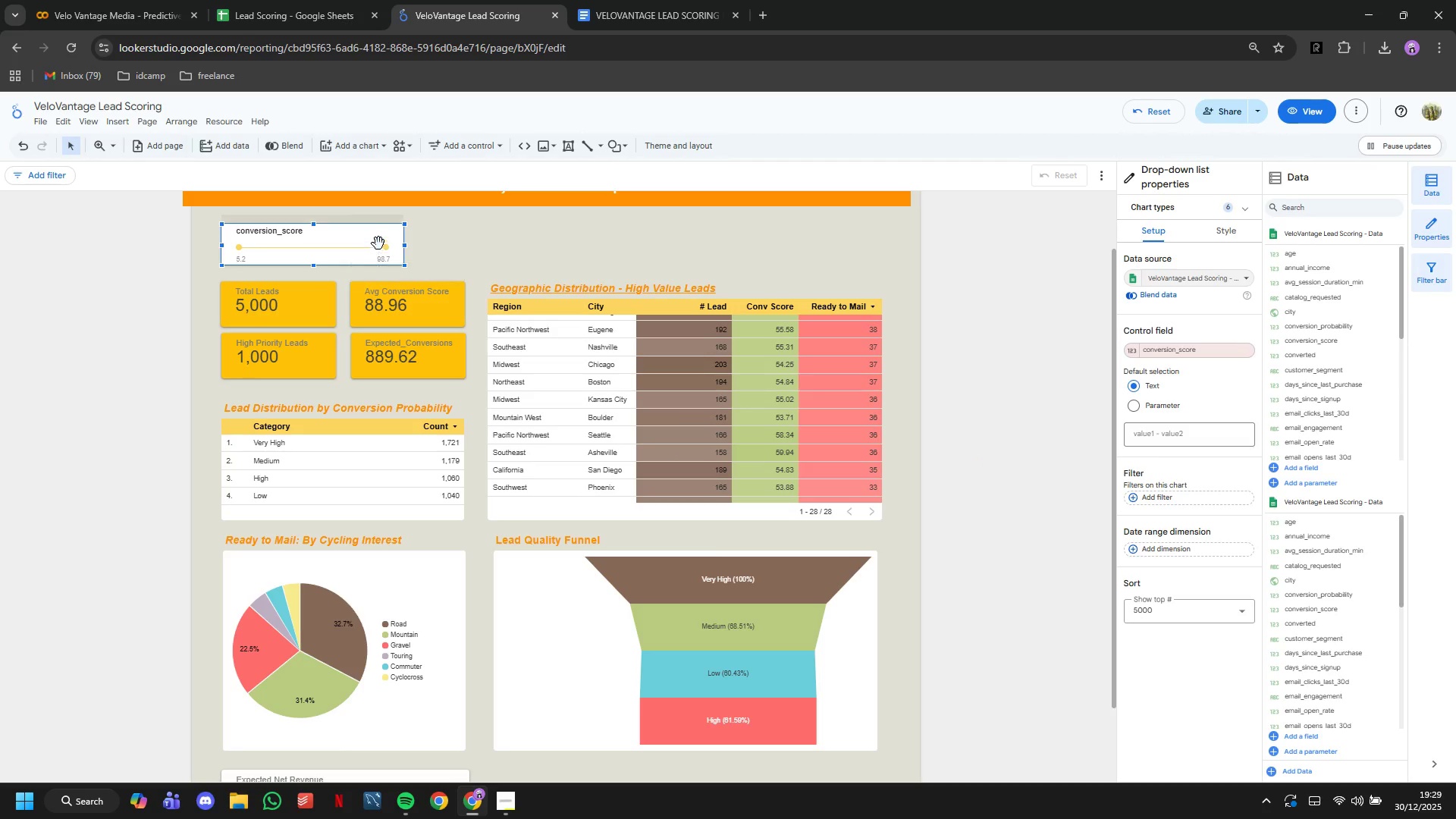 
scroll: coordinate [489, 250], scroll_direction: up, amount: 2.0
 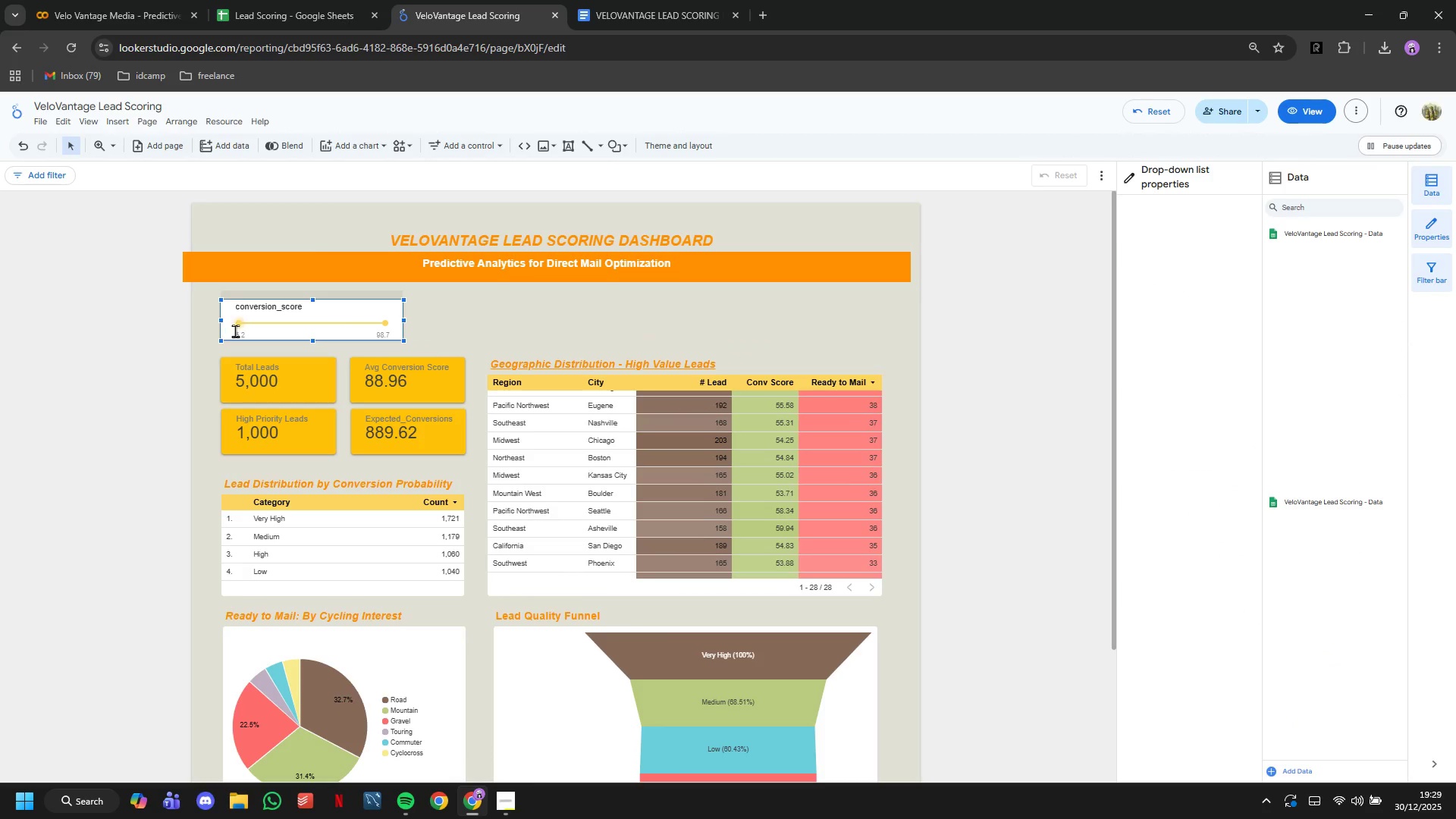 
wait(7.8)
 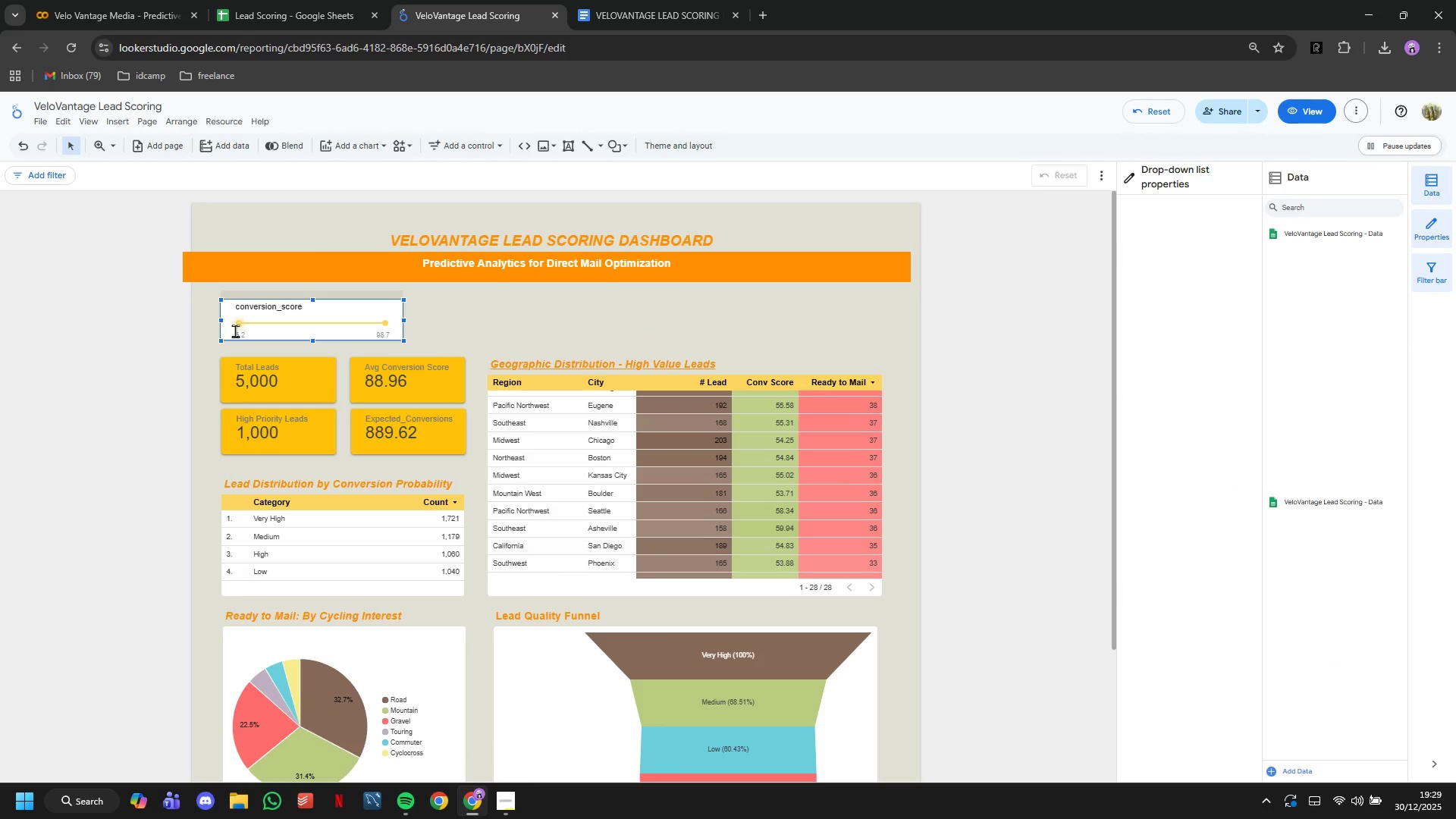 
double_click([1142, 384])
 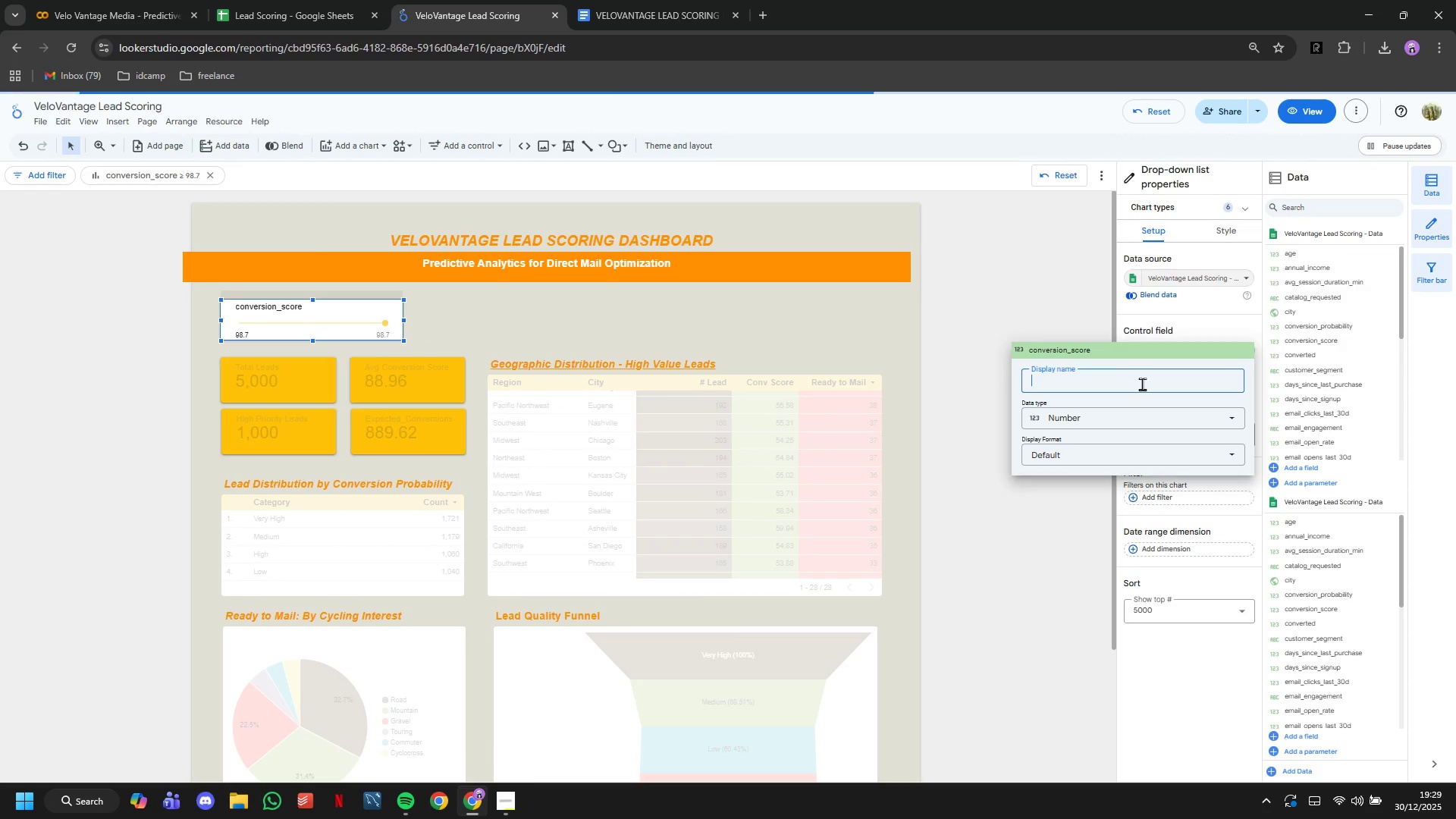 
type(Conversion Score)
 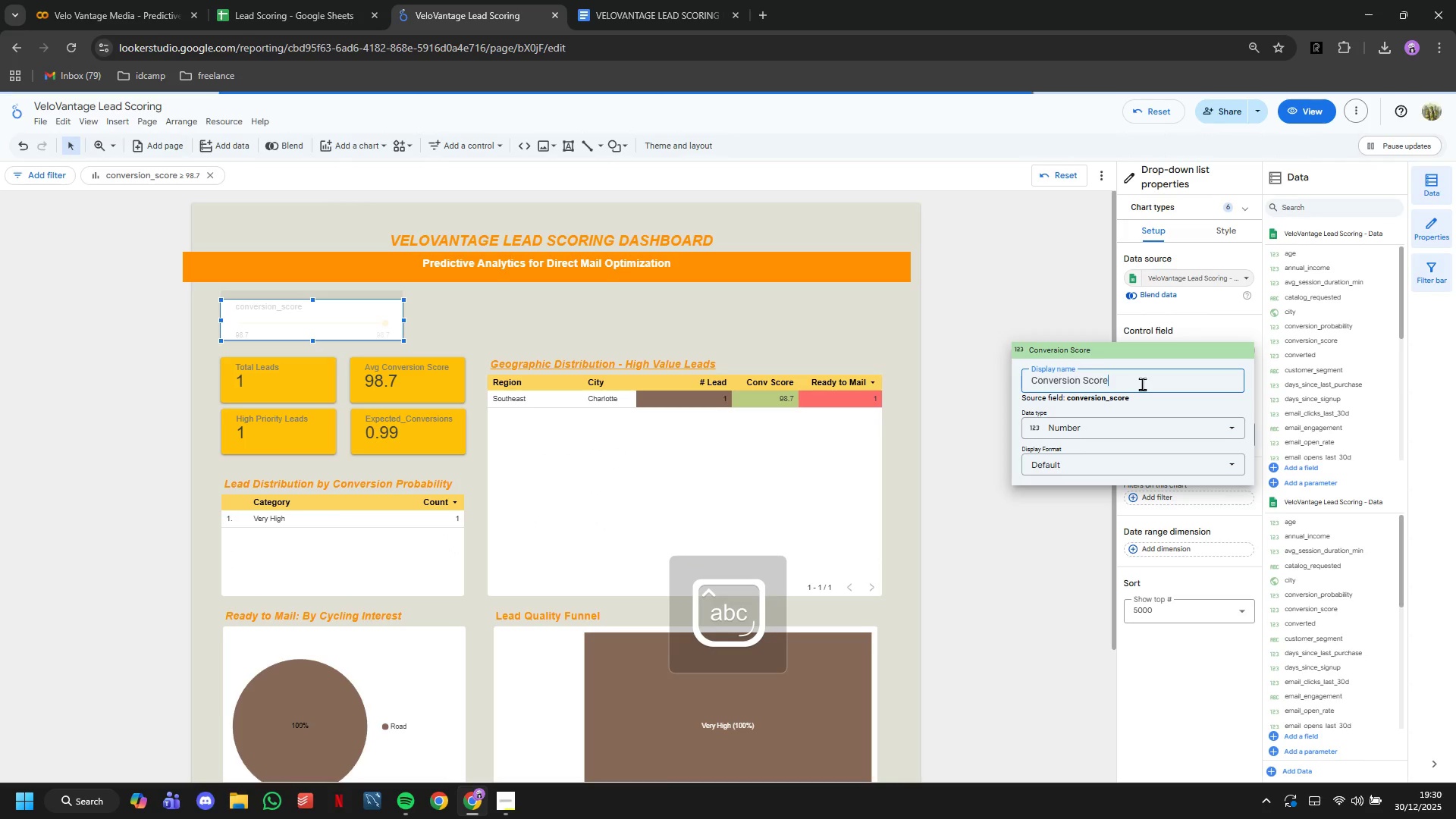 
key(Enter)
 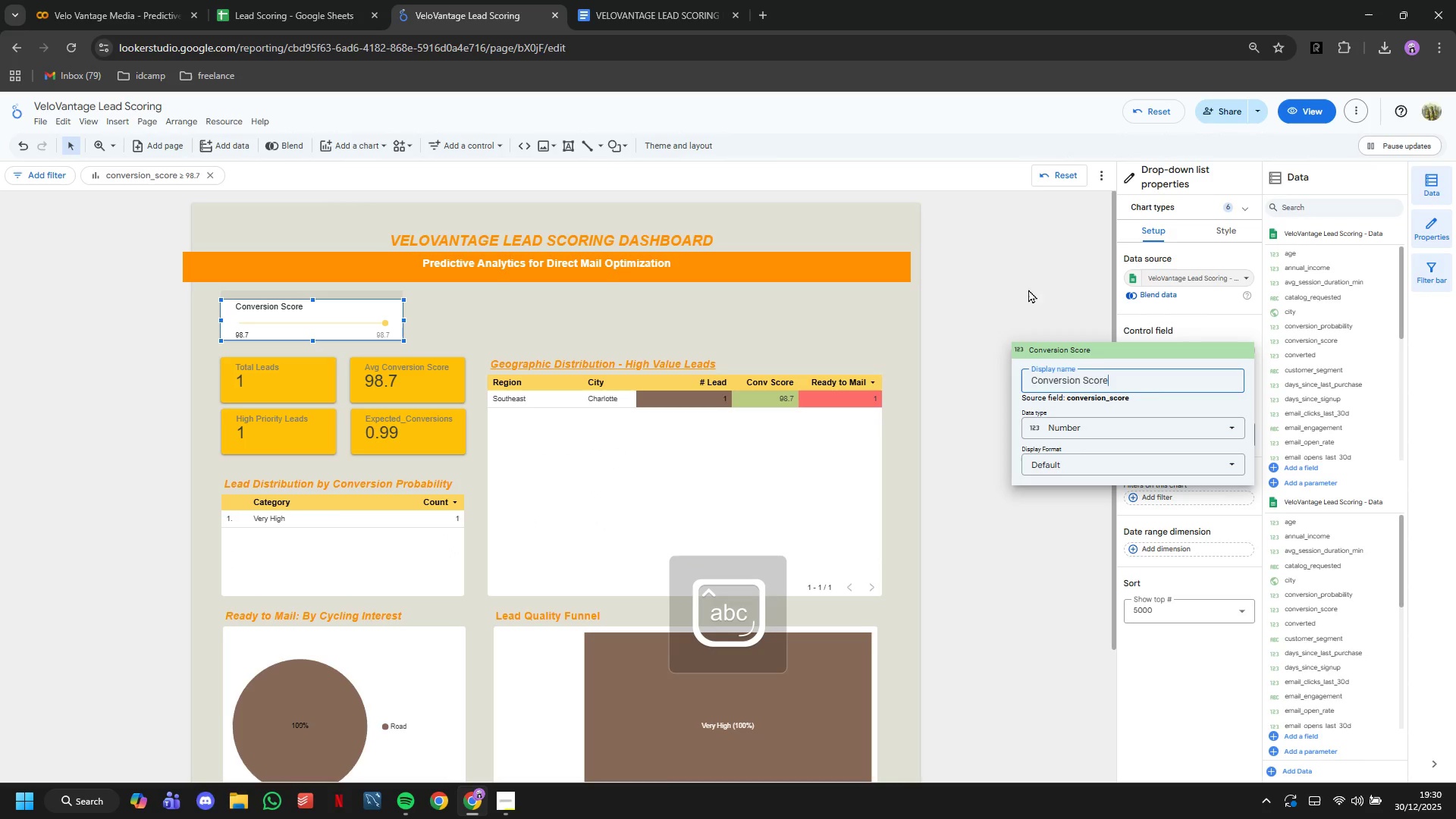 
left_click([1021, 287])
 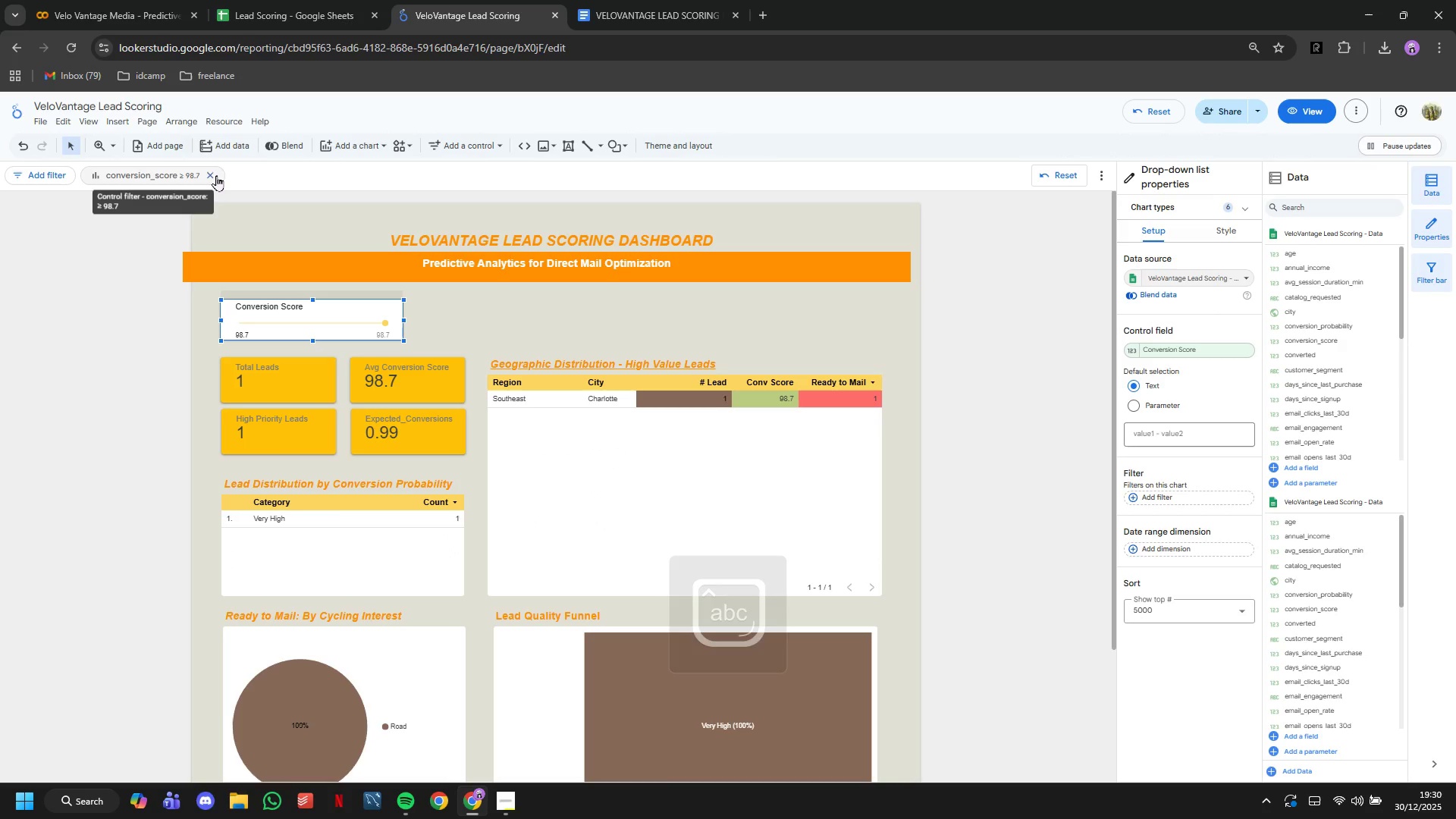 
left_click([209, 177])
 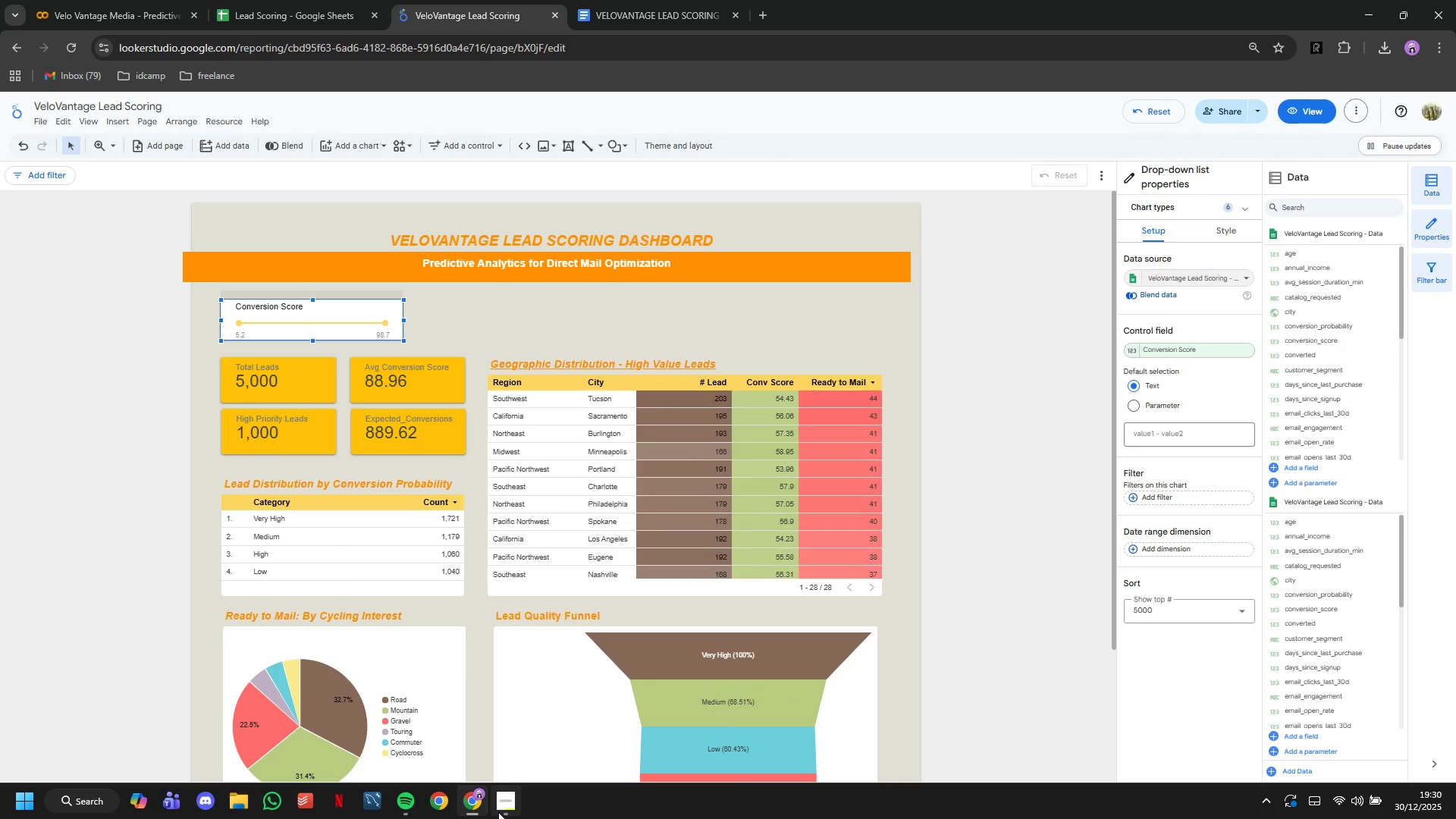 
left_click([503, 807])